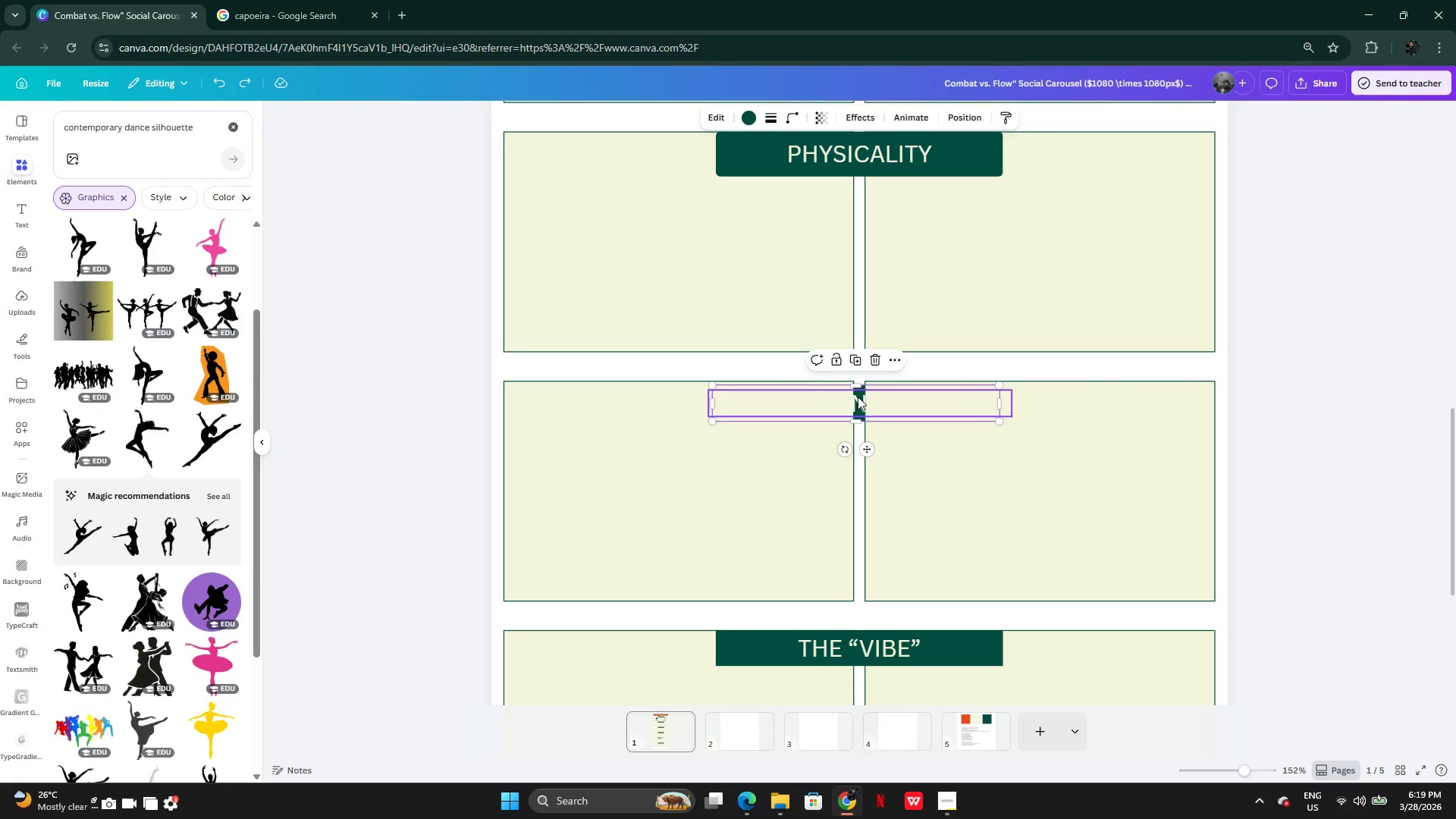 
key(Control+Z)
 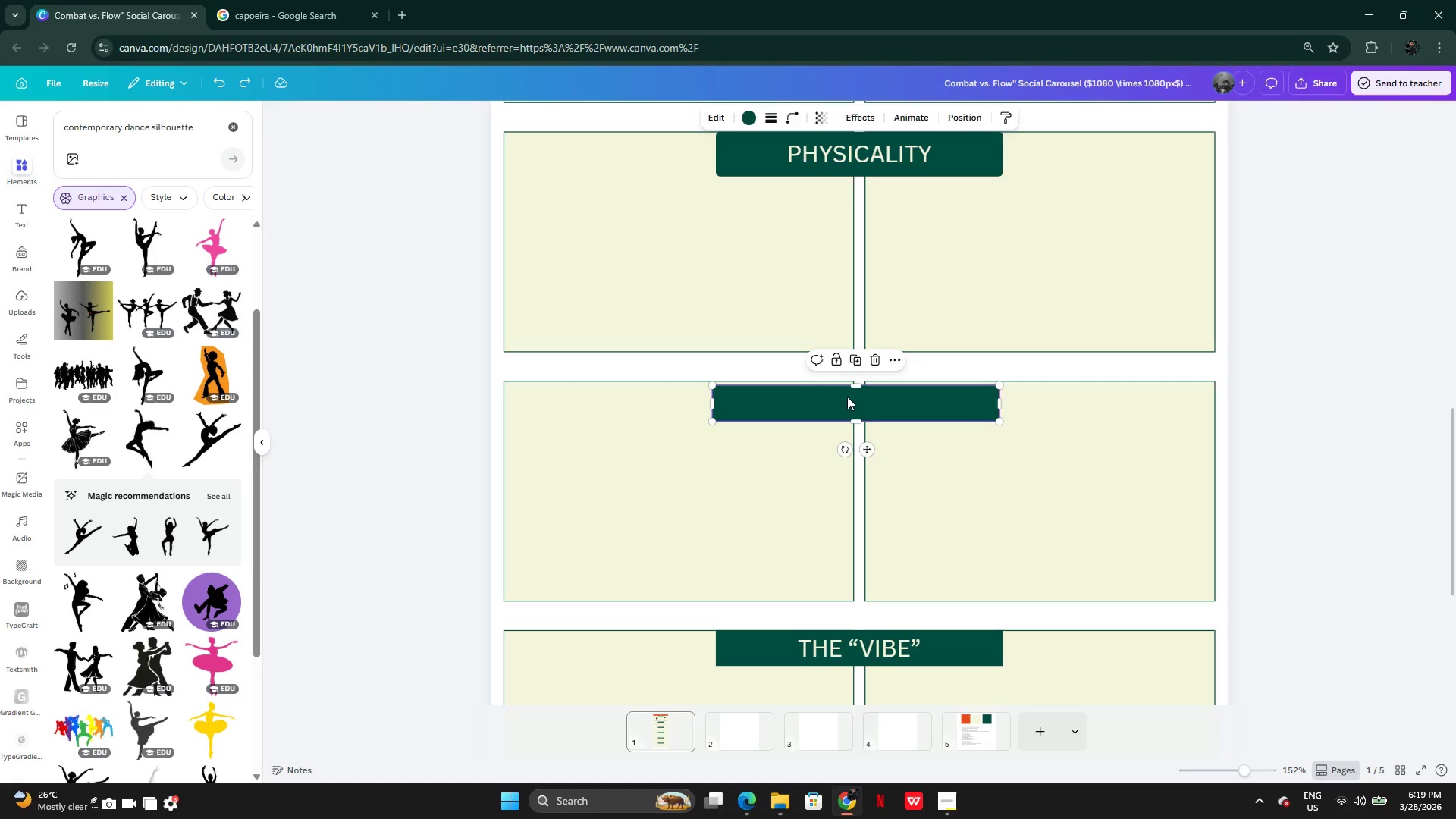 
left_click([847, 397])
 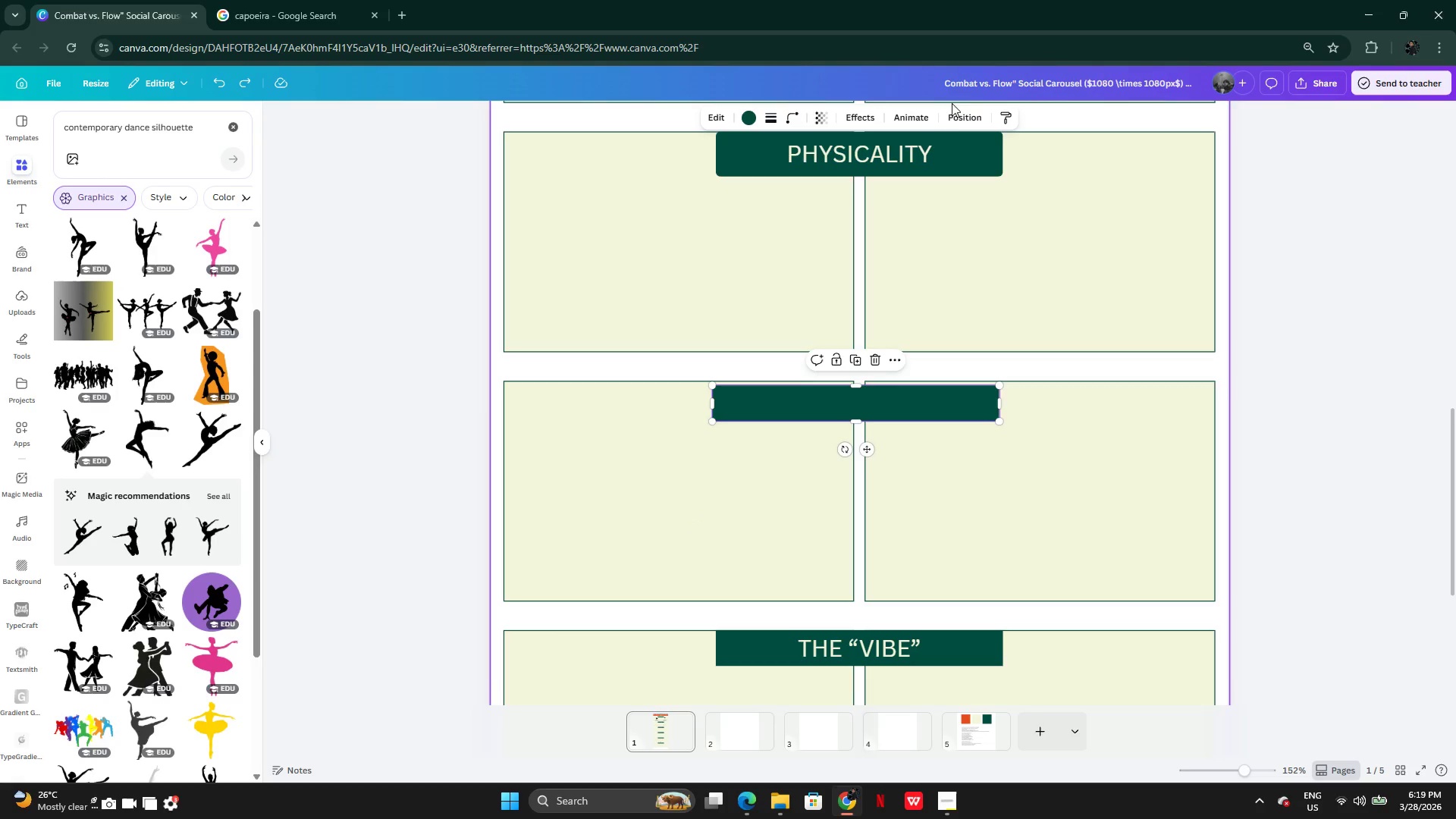 
left_click([956, 118])
 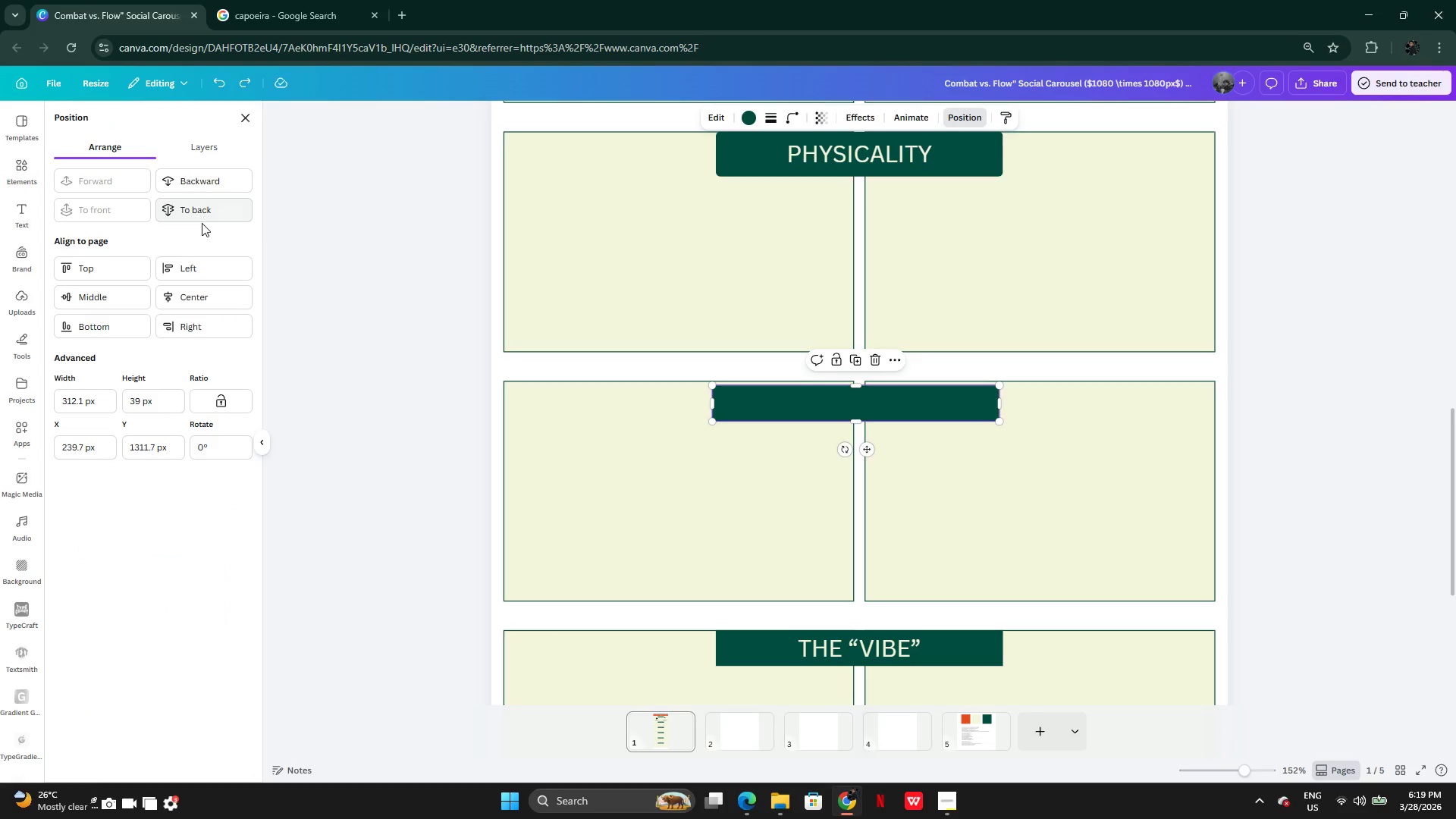 
left_click([202, 209])
 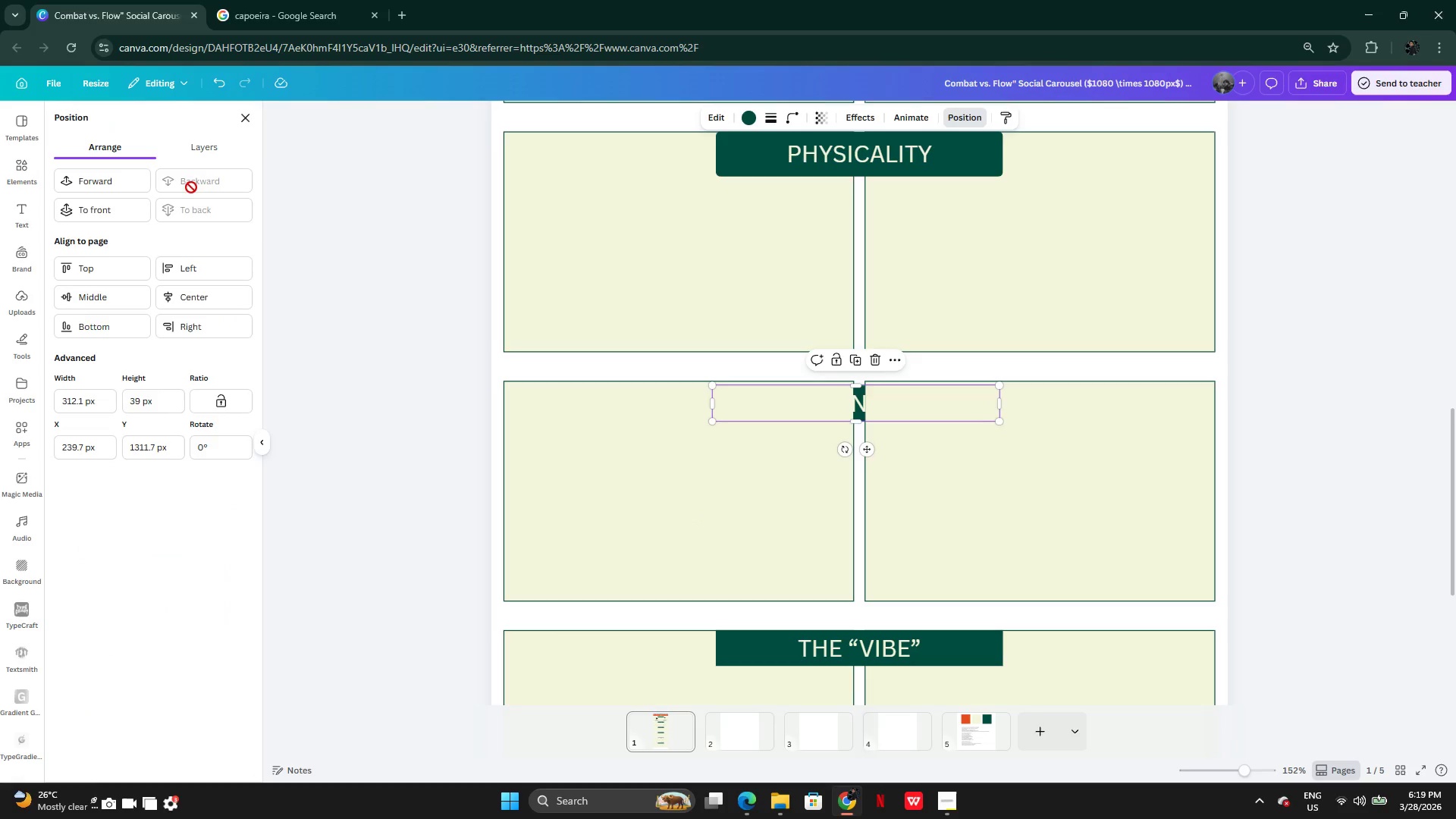 
left_click([127, 187])
 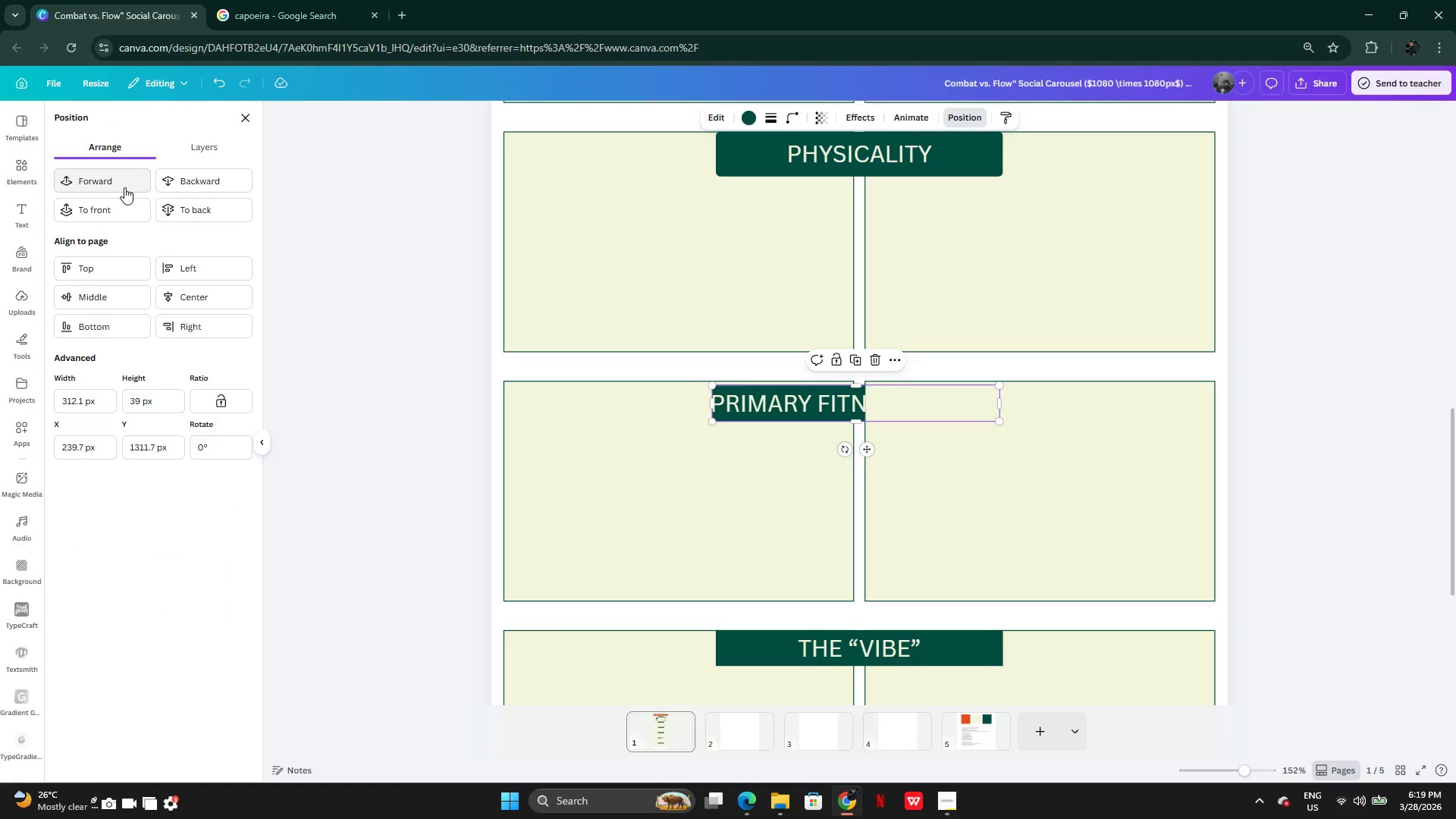 
left_click([124, 187])
 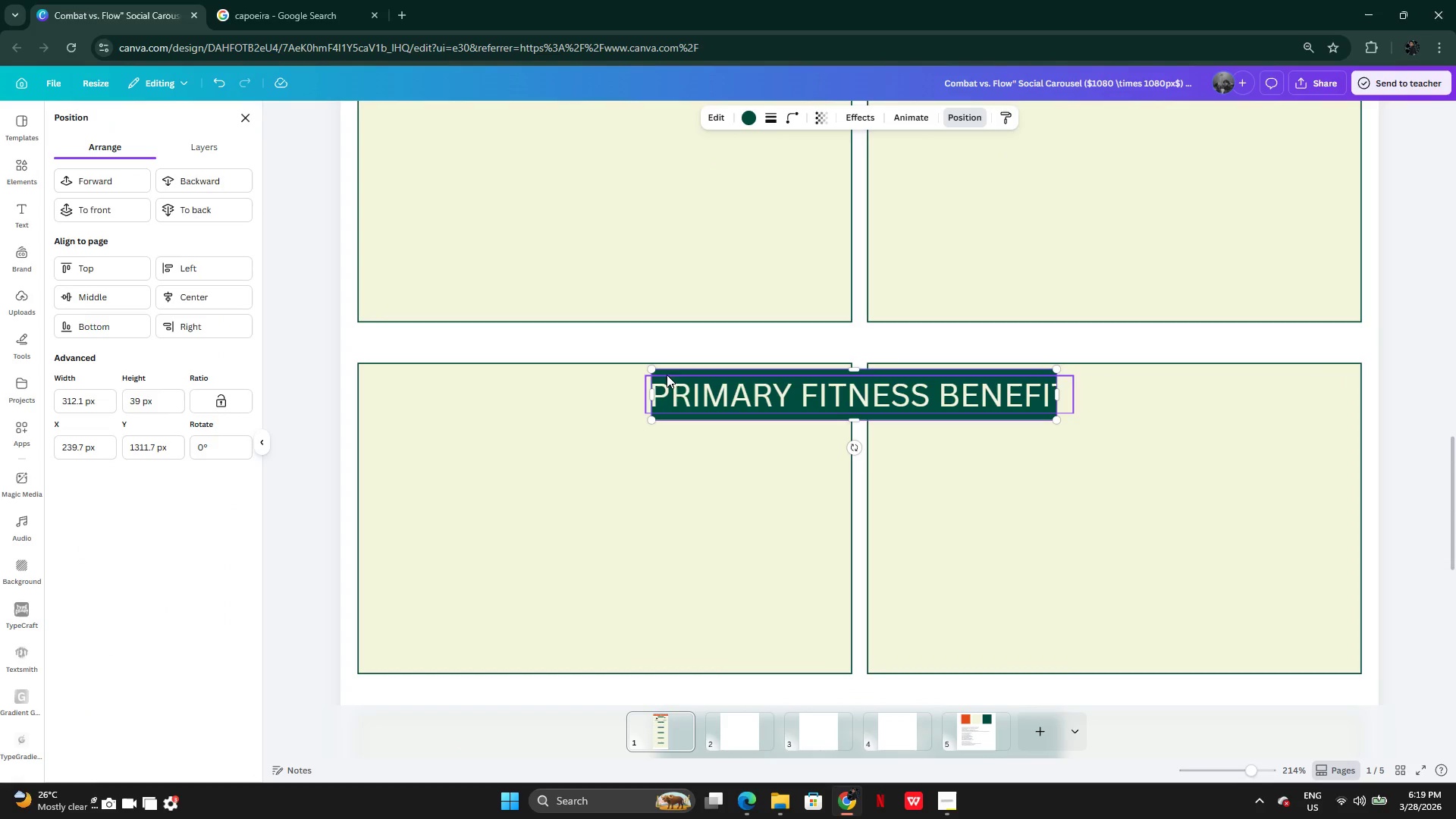 
left_click_drag(start_coordinate=[652, 392], to_coordinate=[636, 391])
 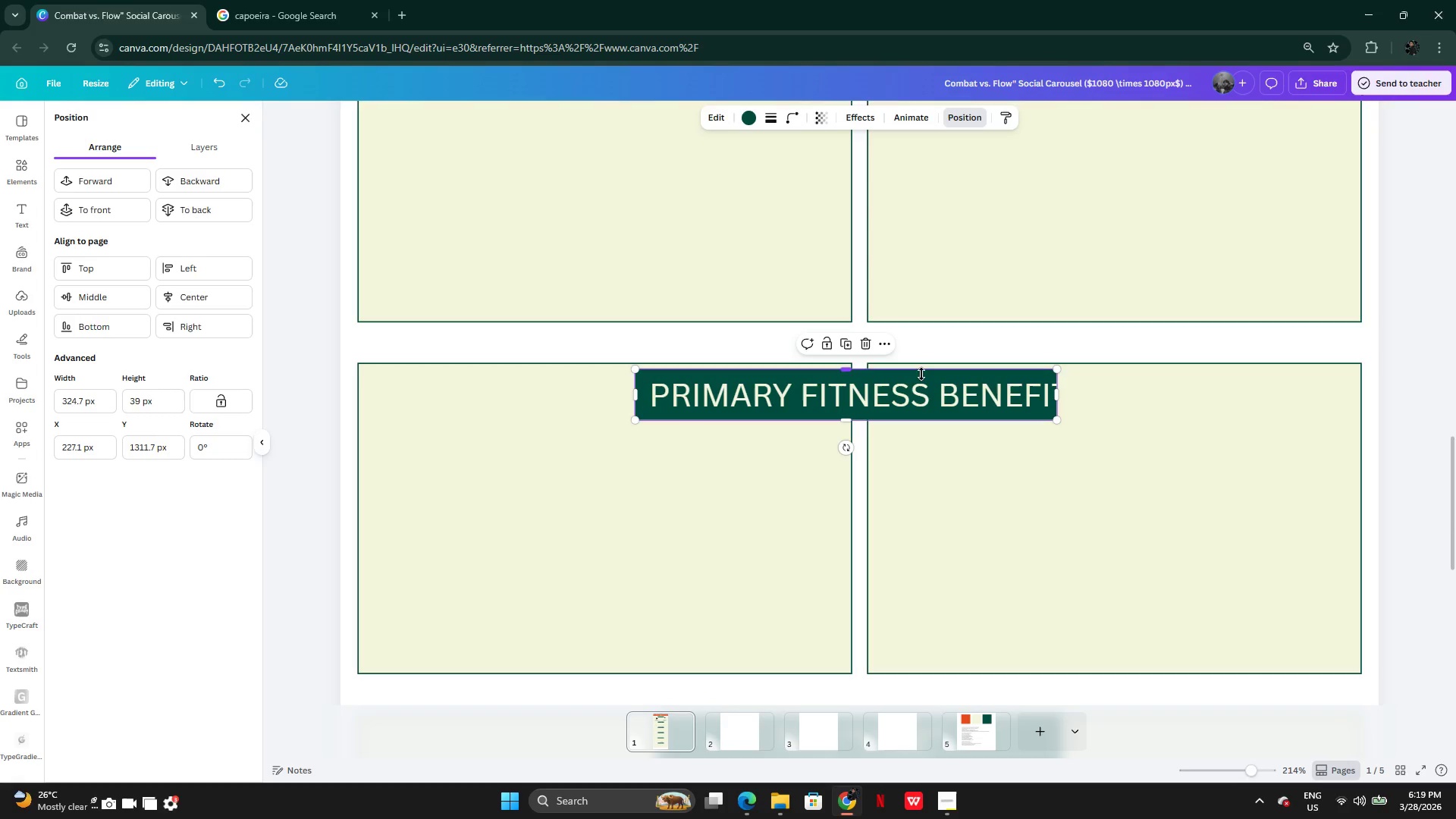 
left_click_drag(start_coordinate=[933, 397], to_coordinate=[948, 391])
 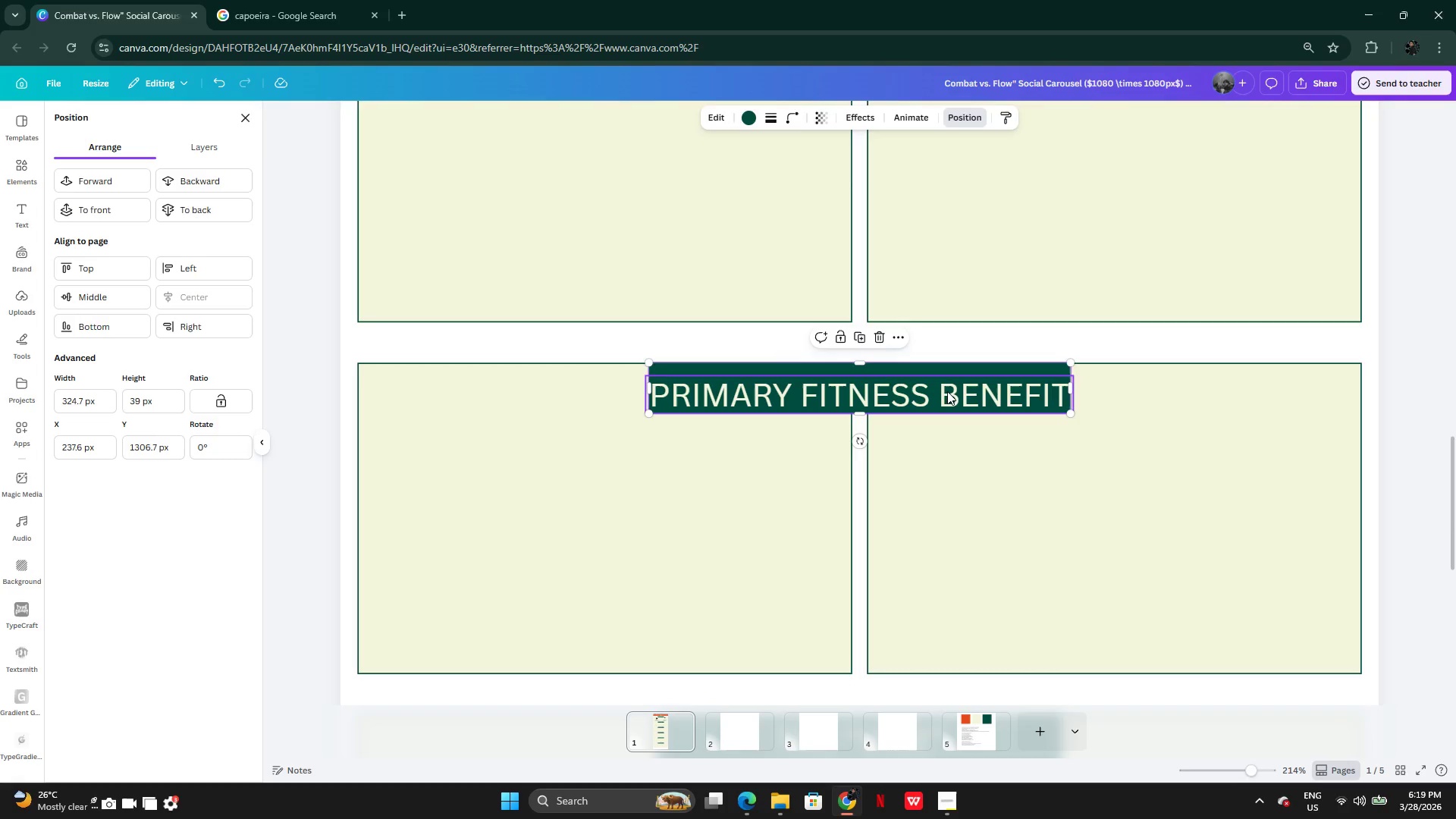 
left_click([947, 391])
 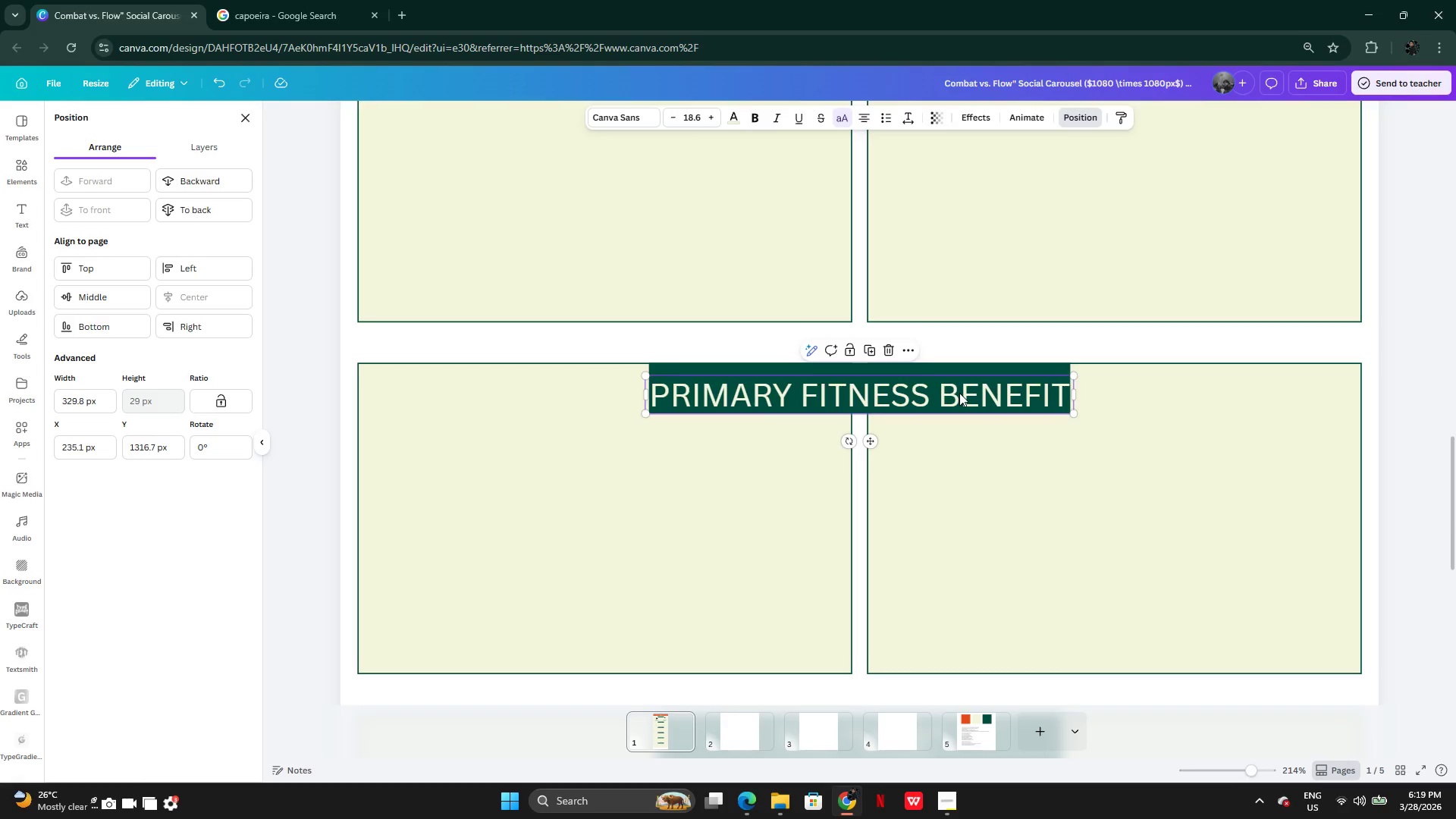 
left_click_drag(start_coordinate=[959, 393], to_coordinate=[960, 388])
 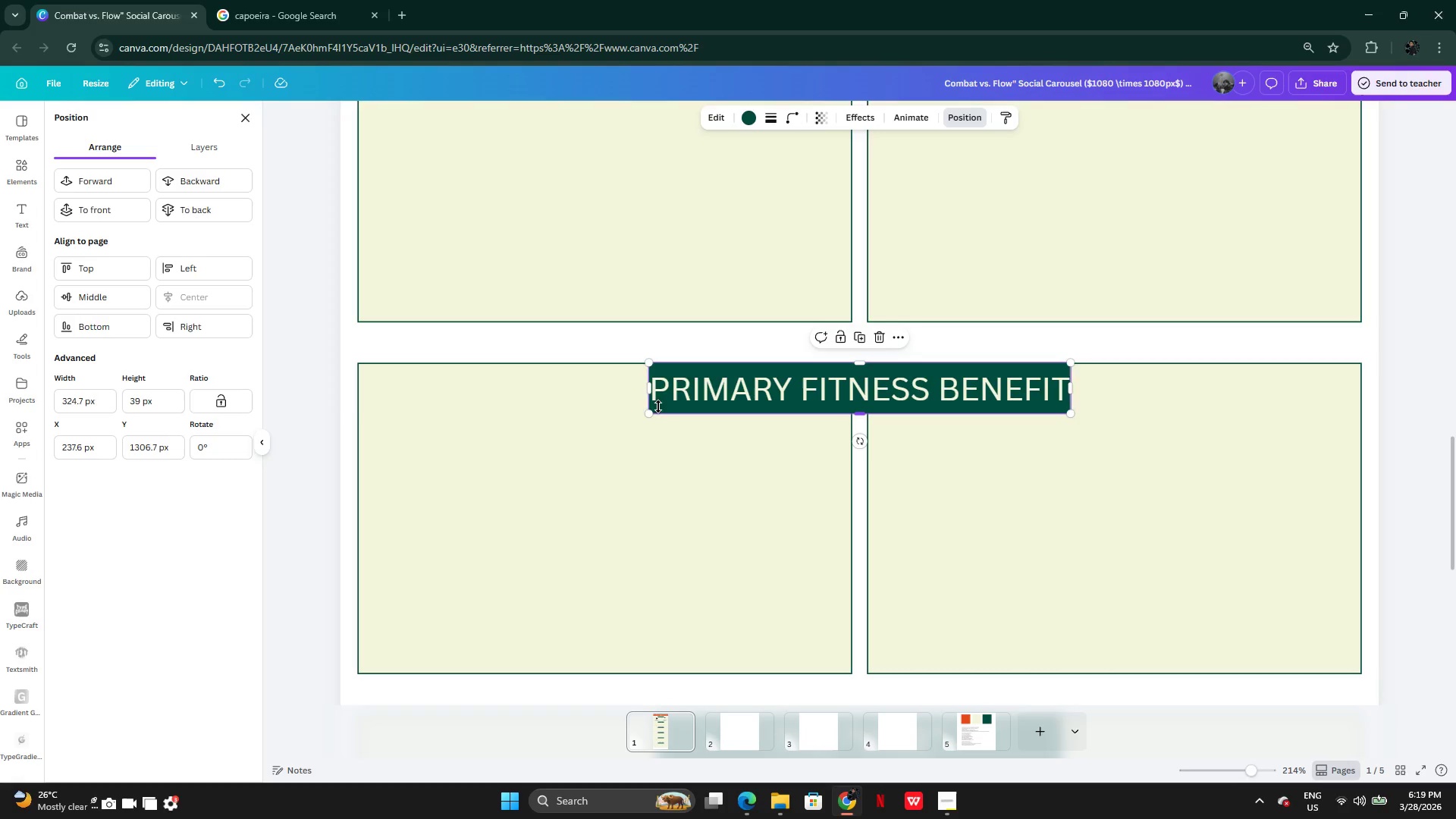 
left_click_drag(start_coordinate=[651, 394], to_coordinate=[641, 392])
 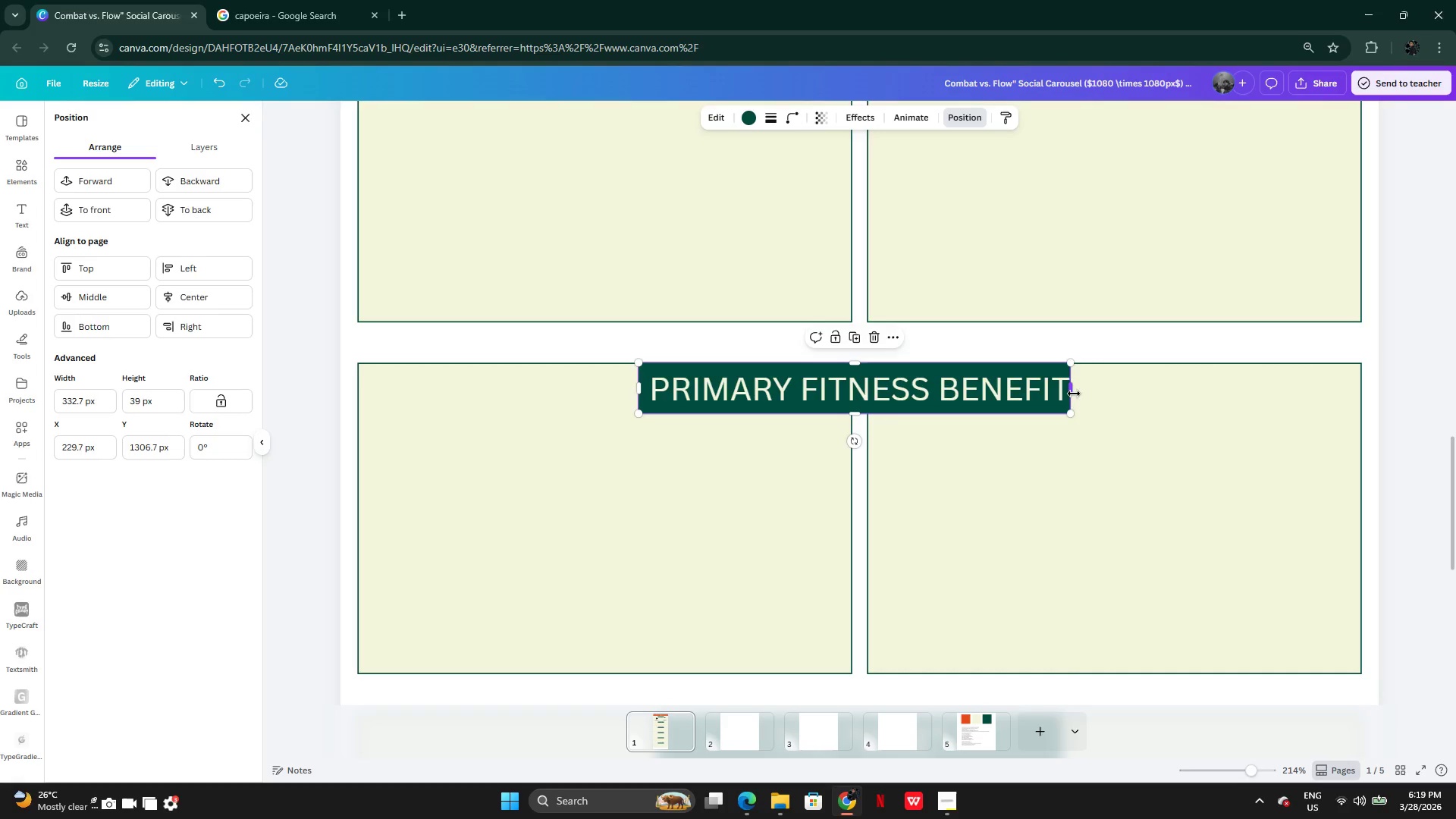 
left_click_drag(start_coordinate=[1073, 392], to_coordinate=[1083, 394])
 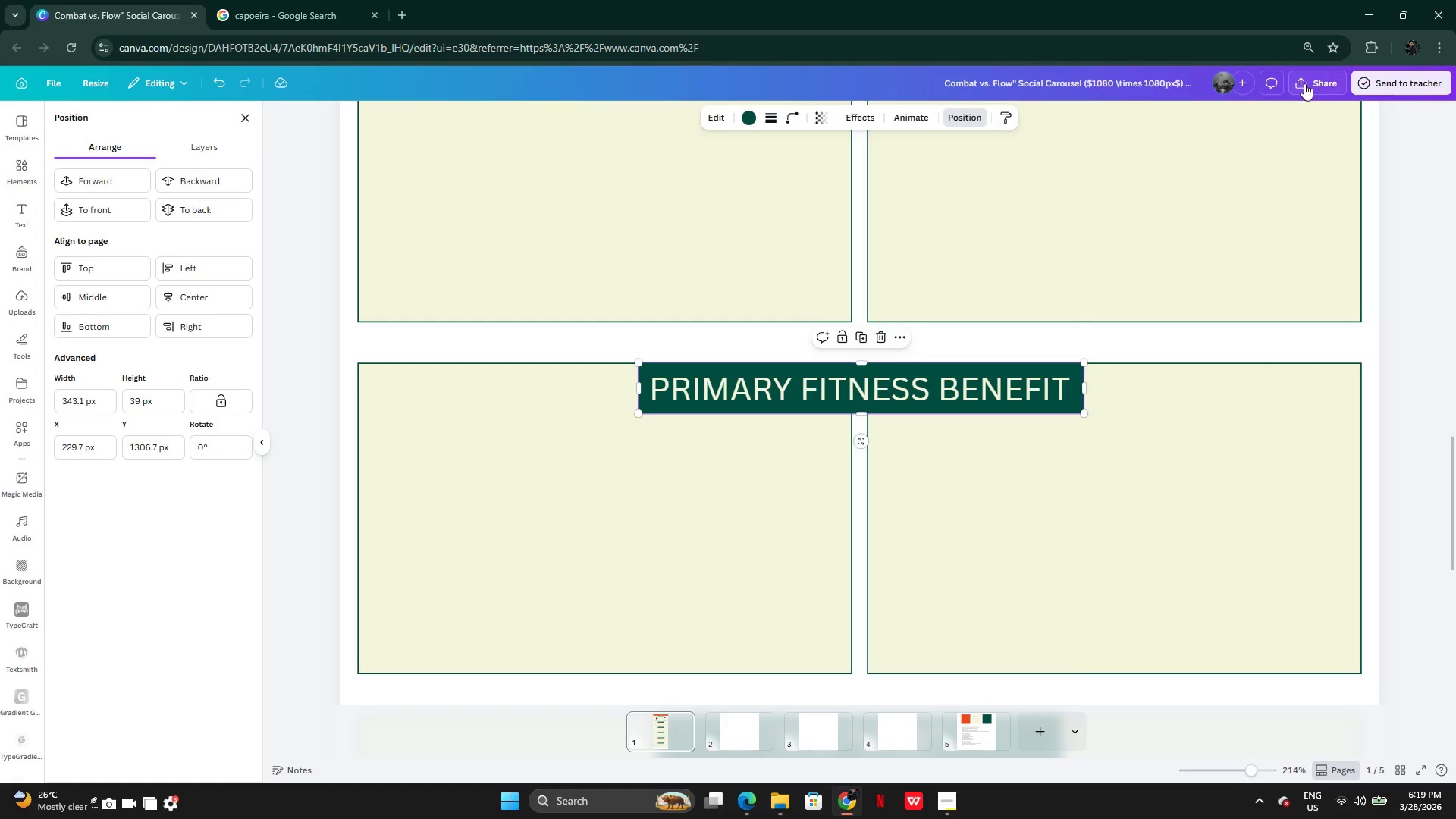 
left_click([1307, 84])
 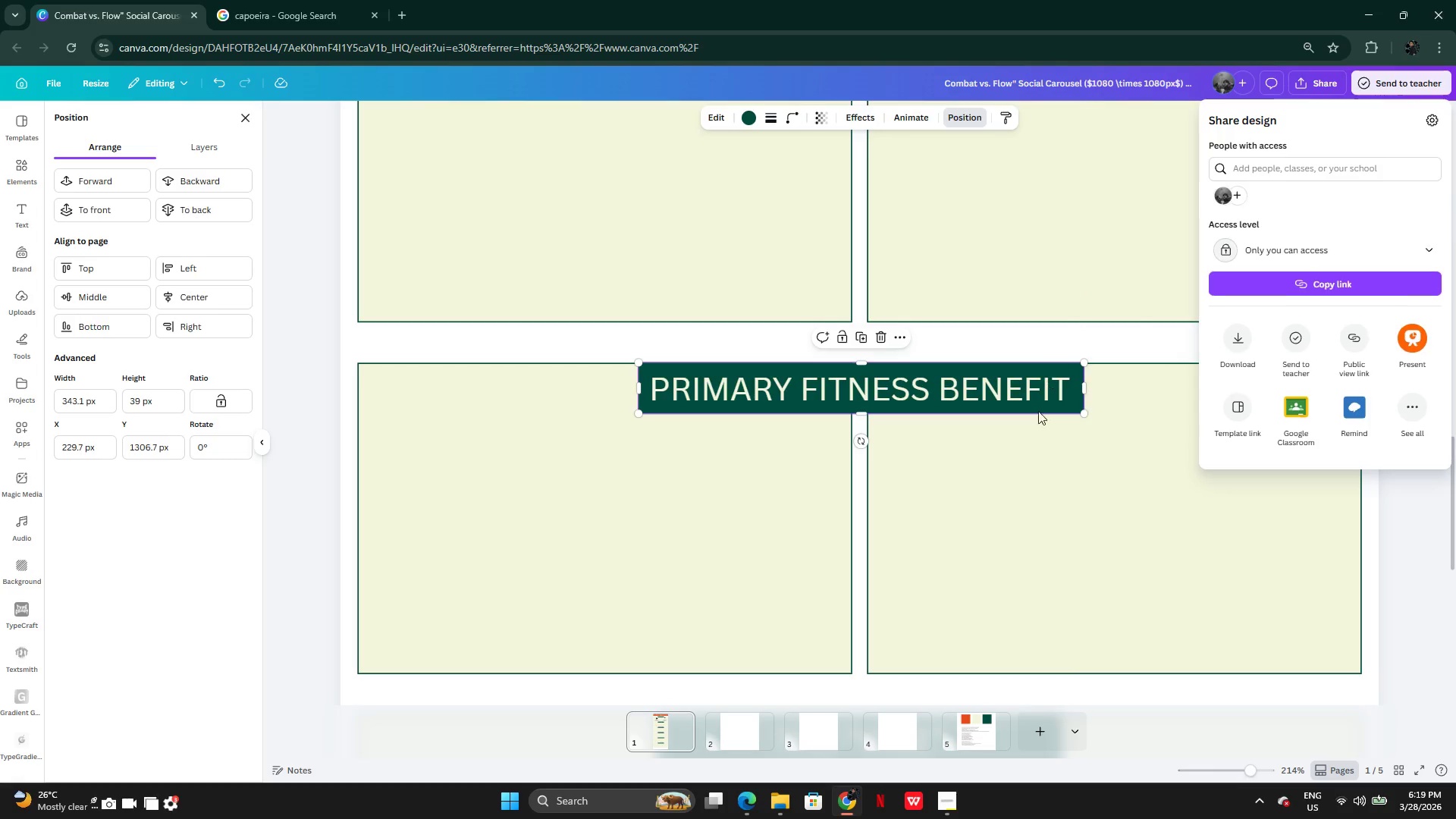 
left_click([1052, 425])
 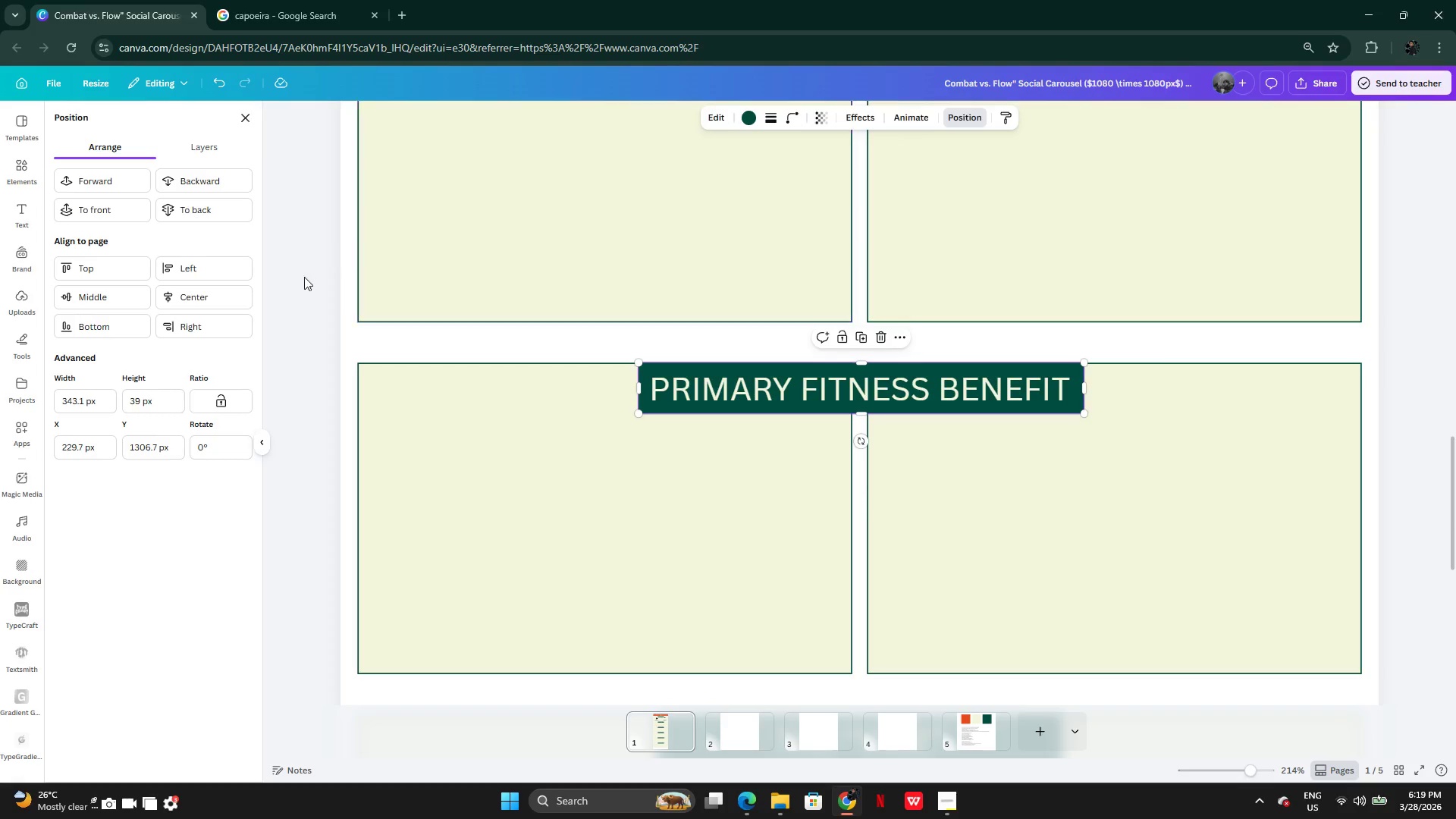 
left_click([208, 301])
 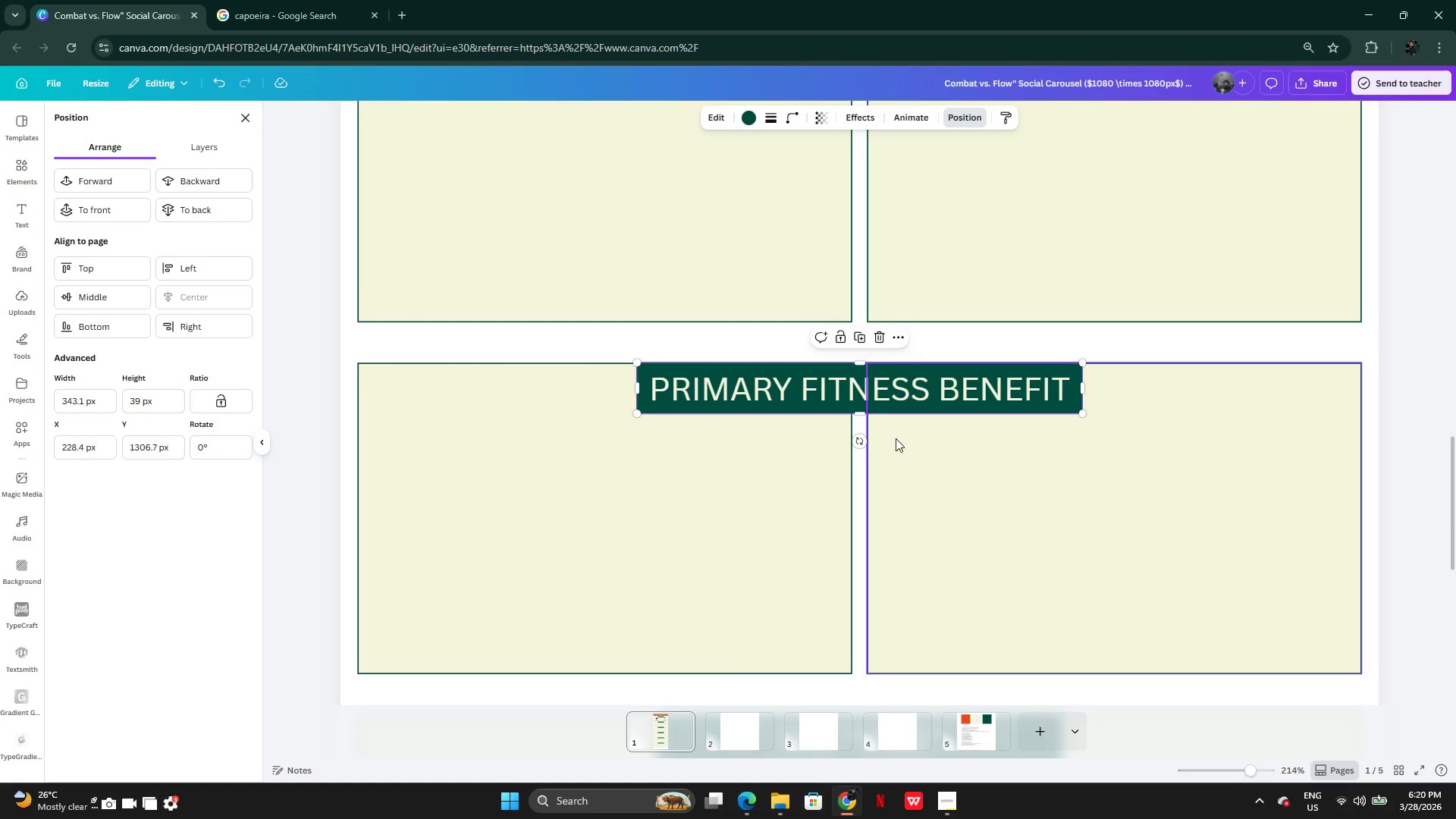 
left_click([877, 397])
 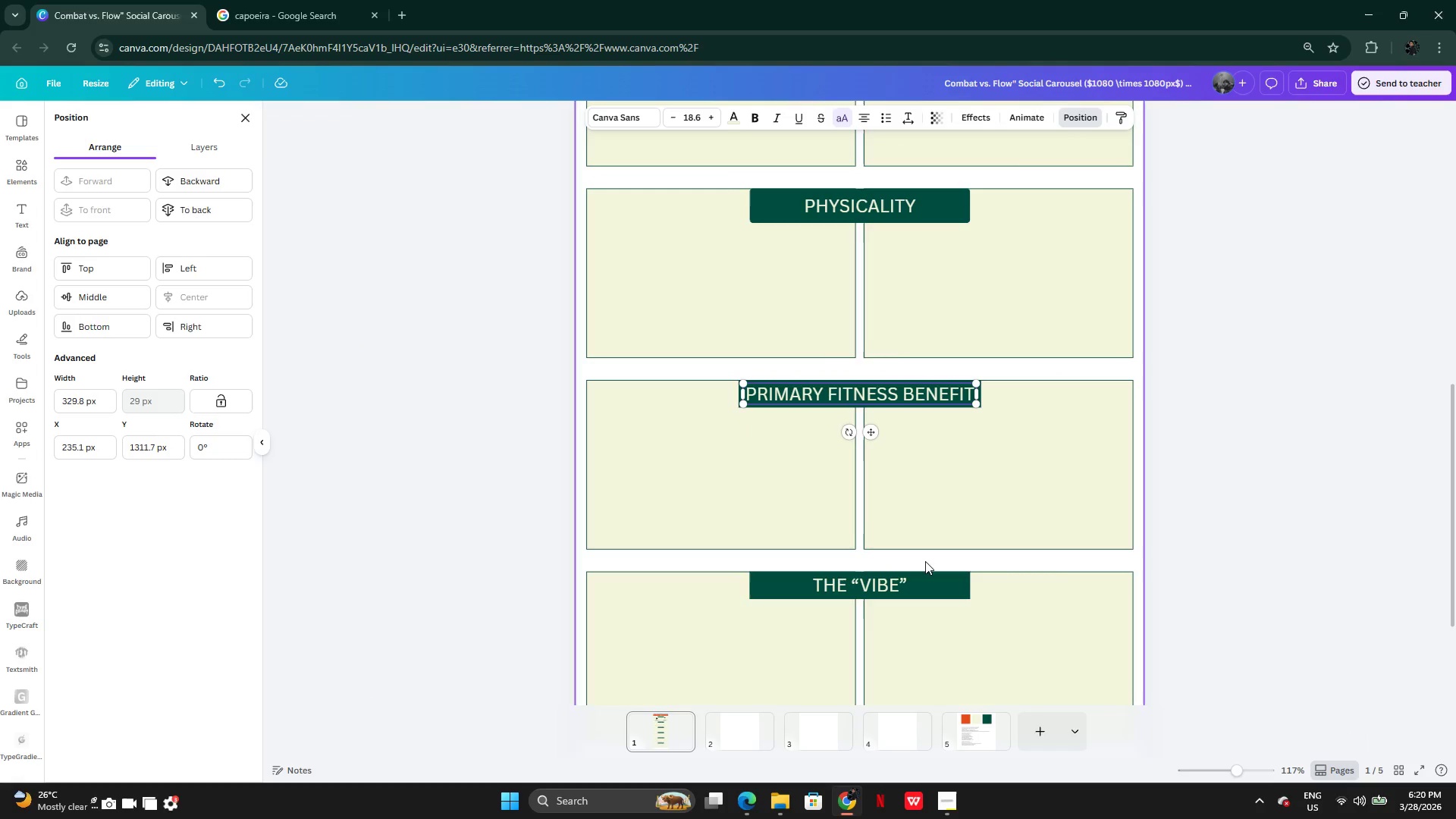 
left_click([939, 591])
 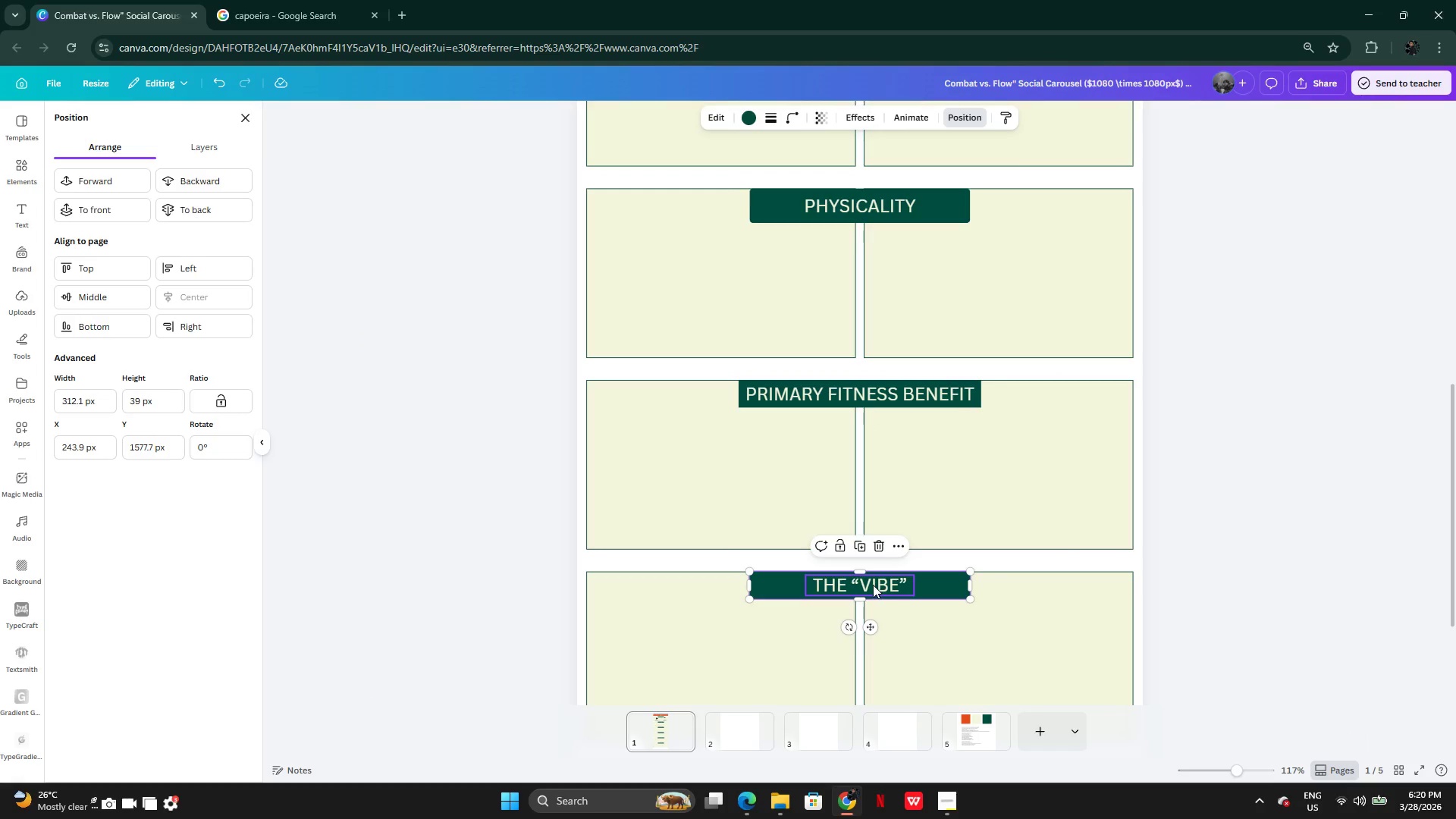 
left_click([873, 585])
 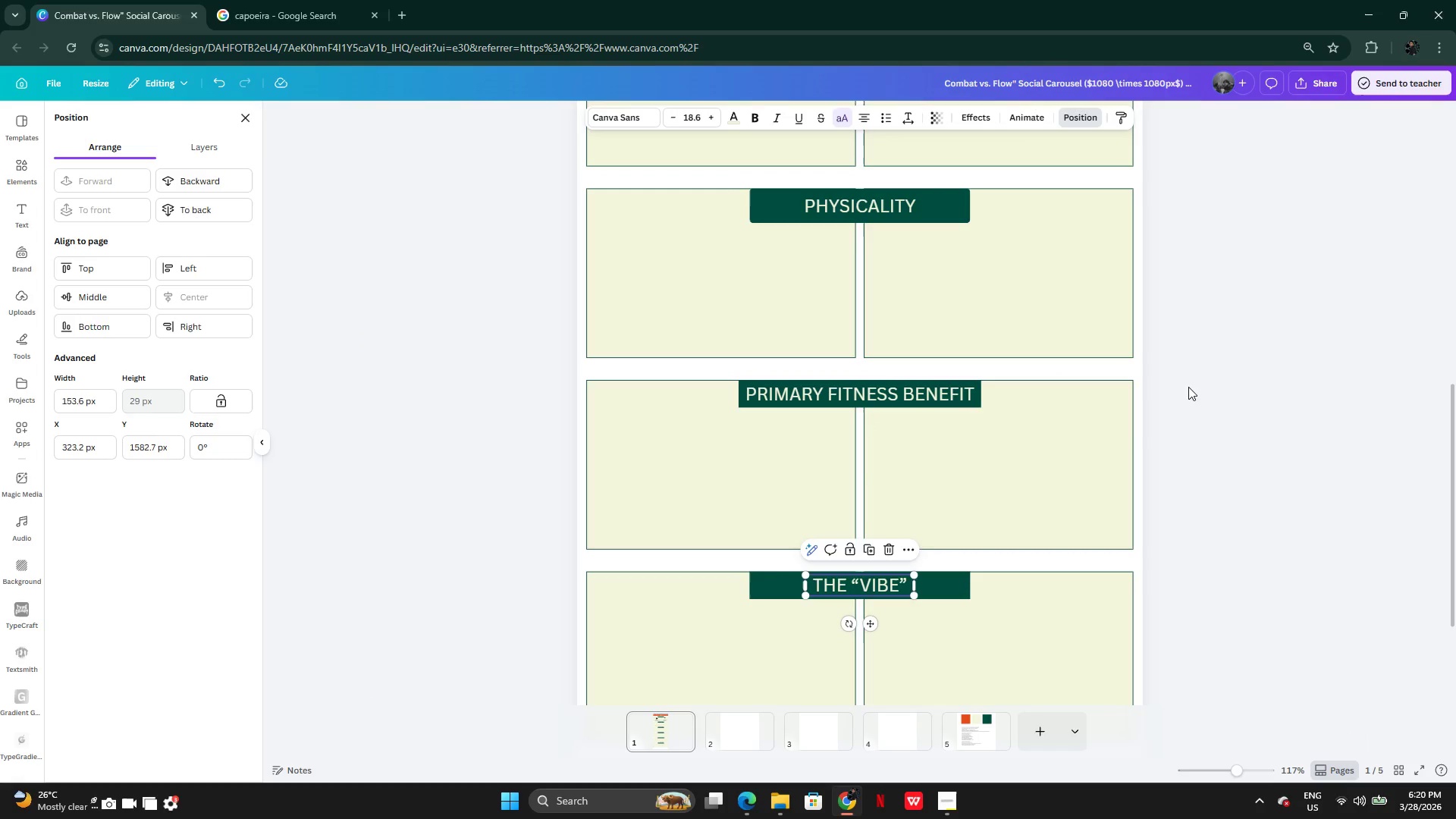 
left_click([1141, 390])
 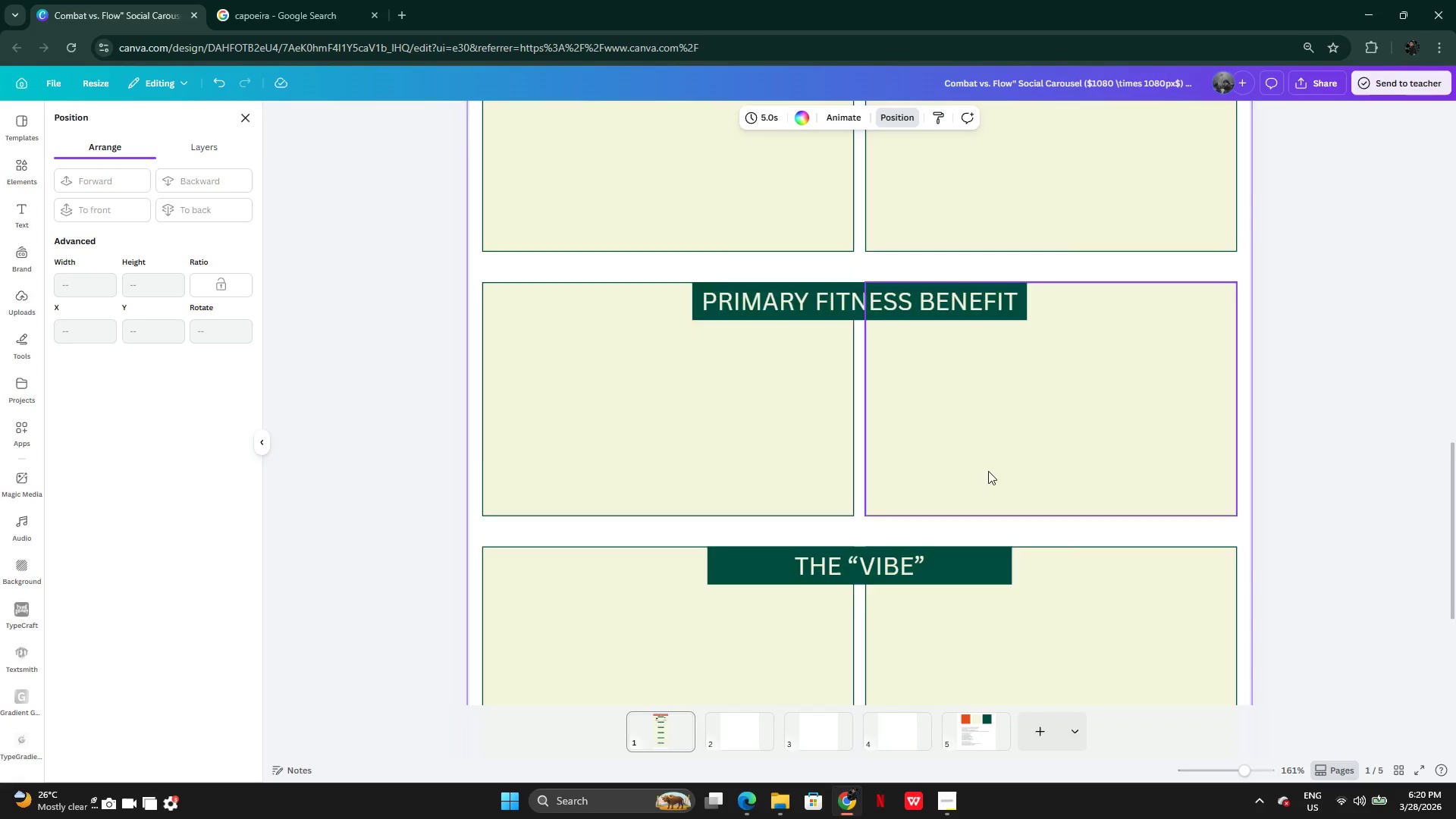 
wait(5.02)
 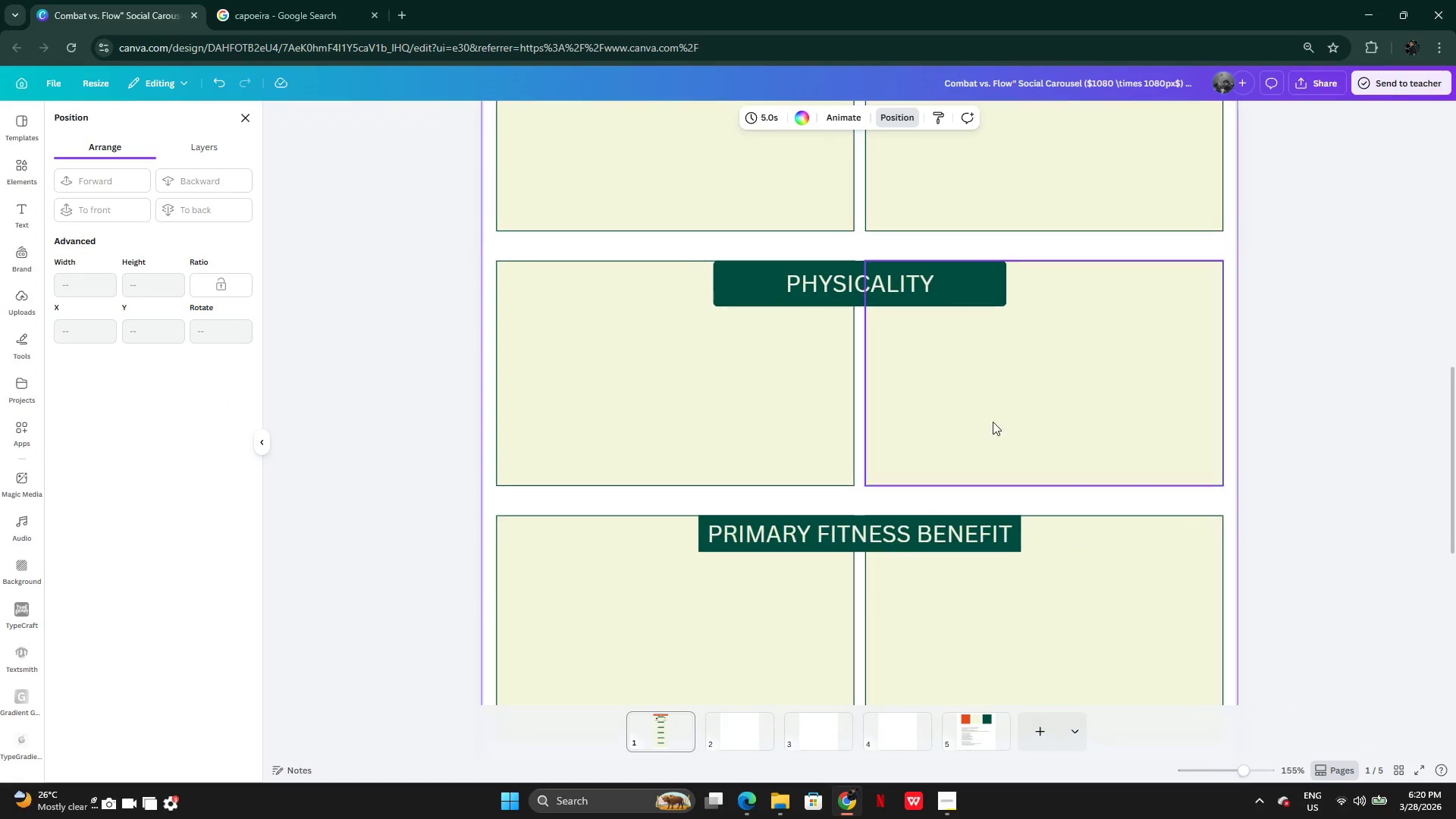 
left_click([973, 400])
 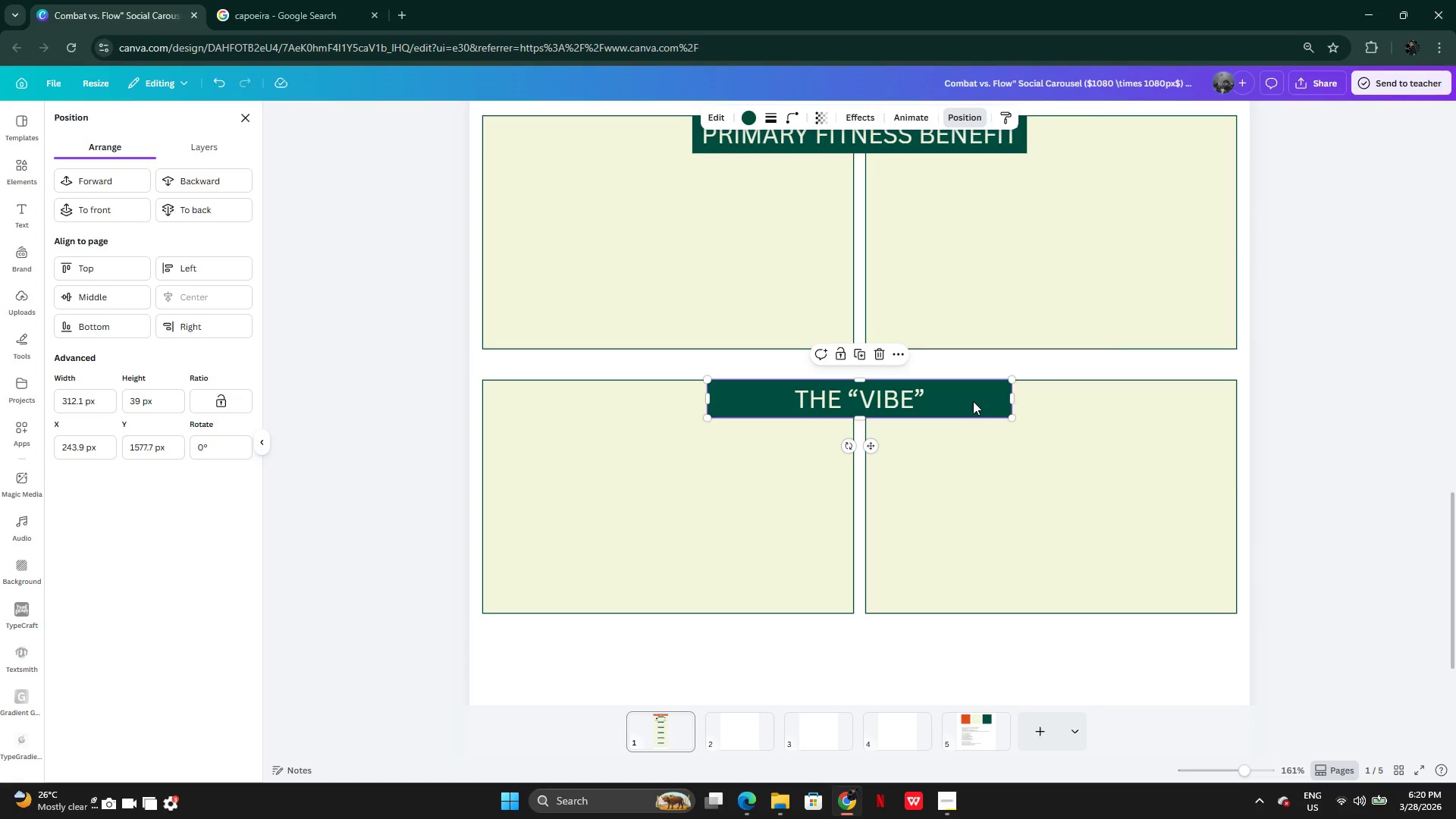 
hold_key(key=AltLeft, duration=0.33)
left_click_drag(start_coordinate=[974, 403], to_coordinate=[965, 184])
 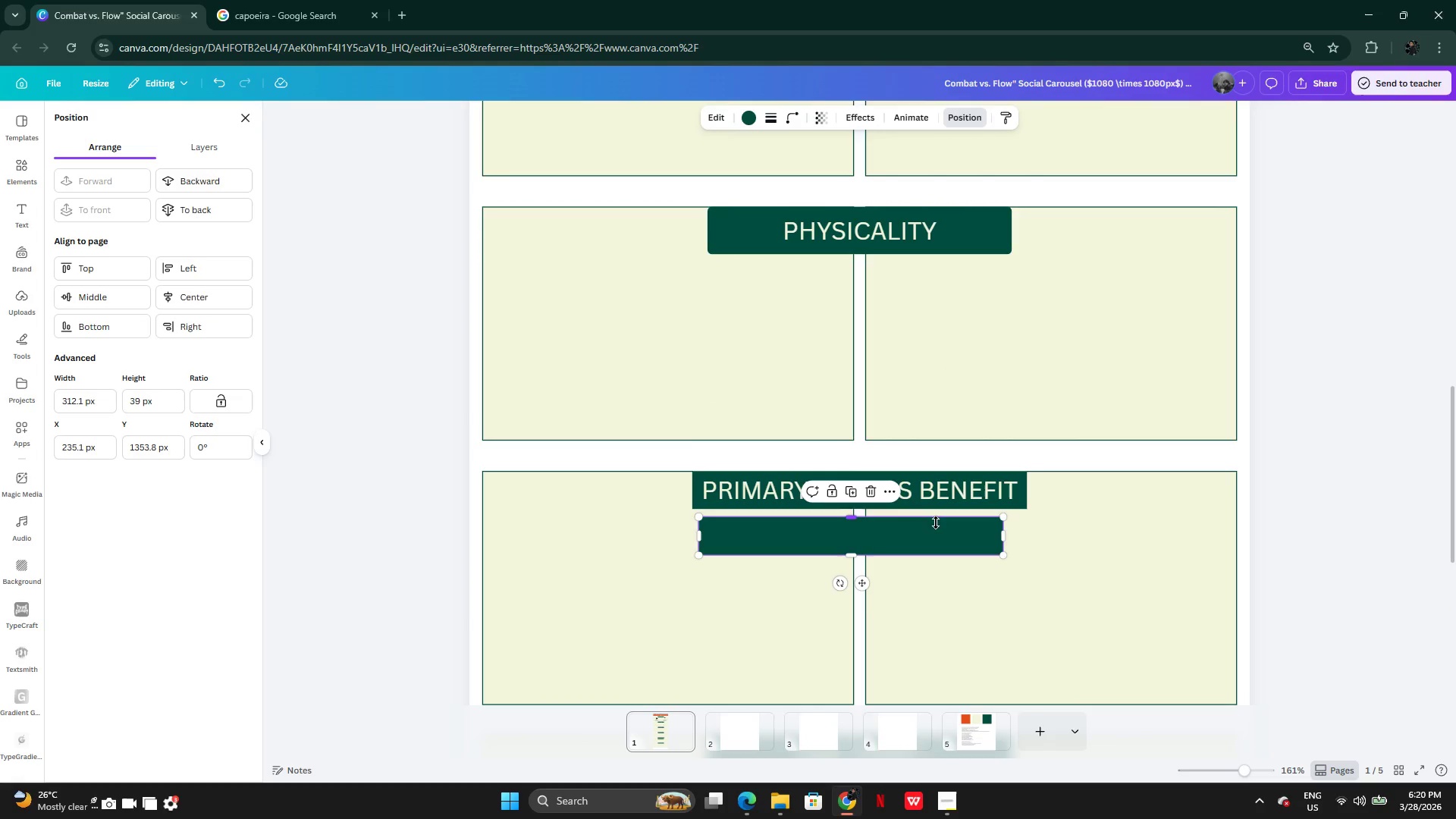 
left_click_drag(start_coordinate=[937, 533], to_coordinate=[955, 256])
 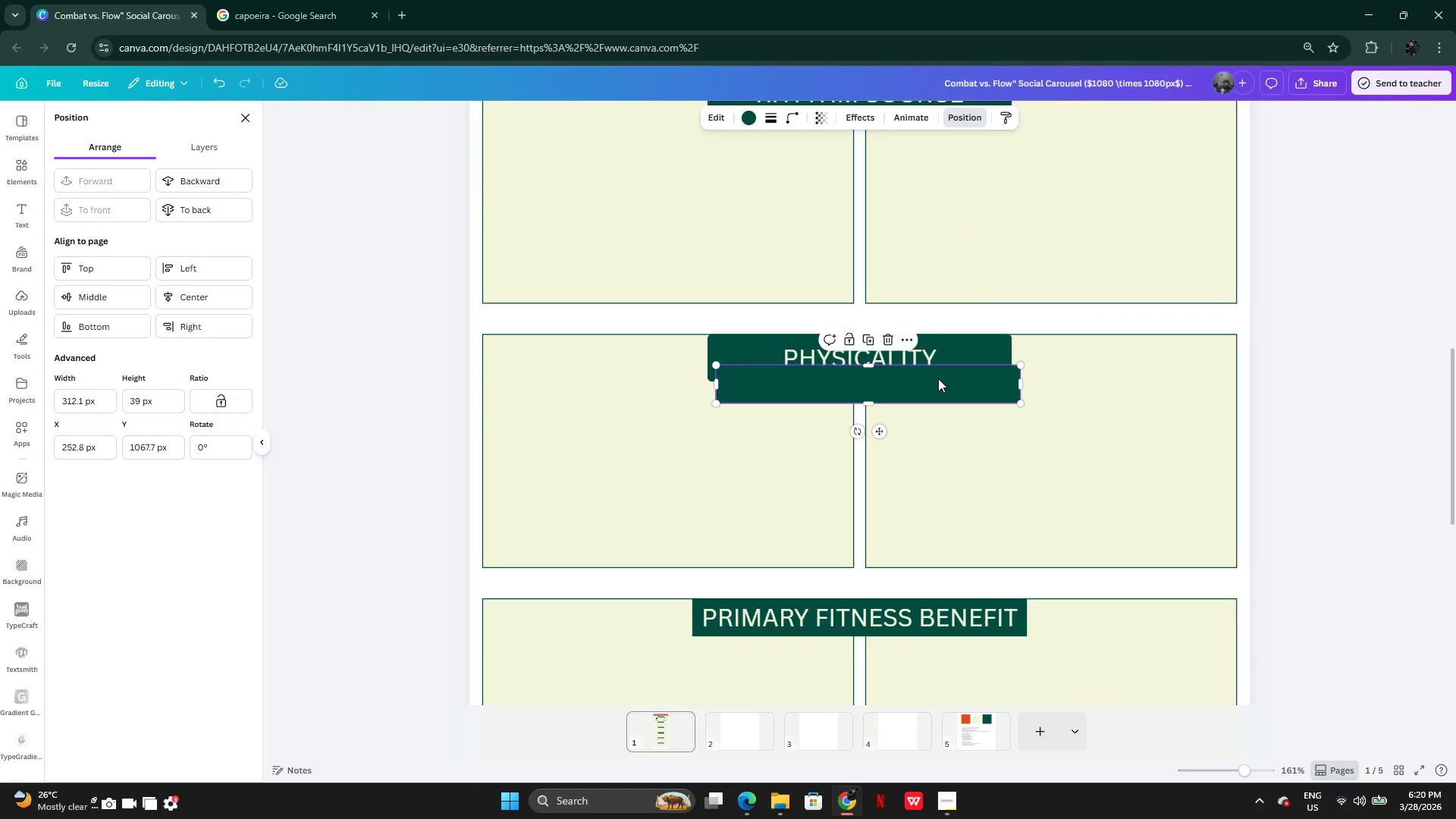 
left_click_drag(start_coordinate=[938, 378], to_coordinate=[930, 390])
 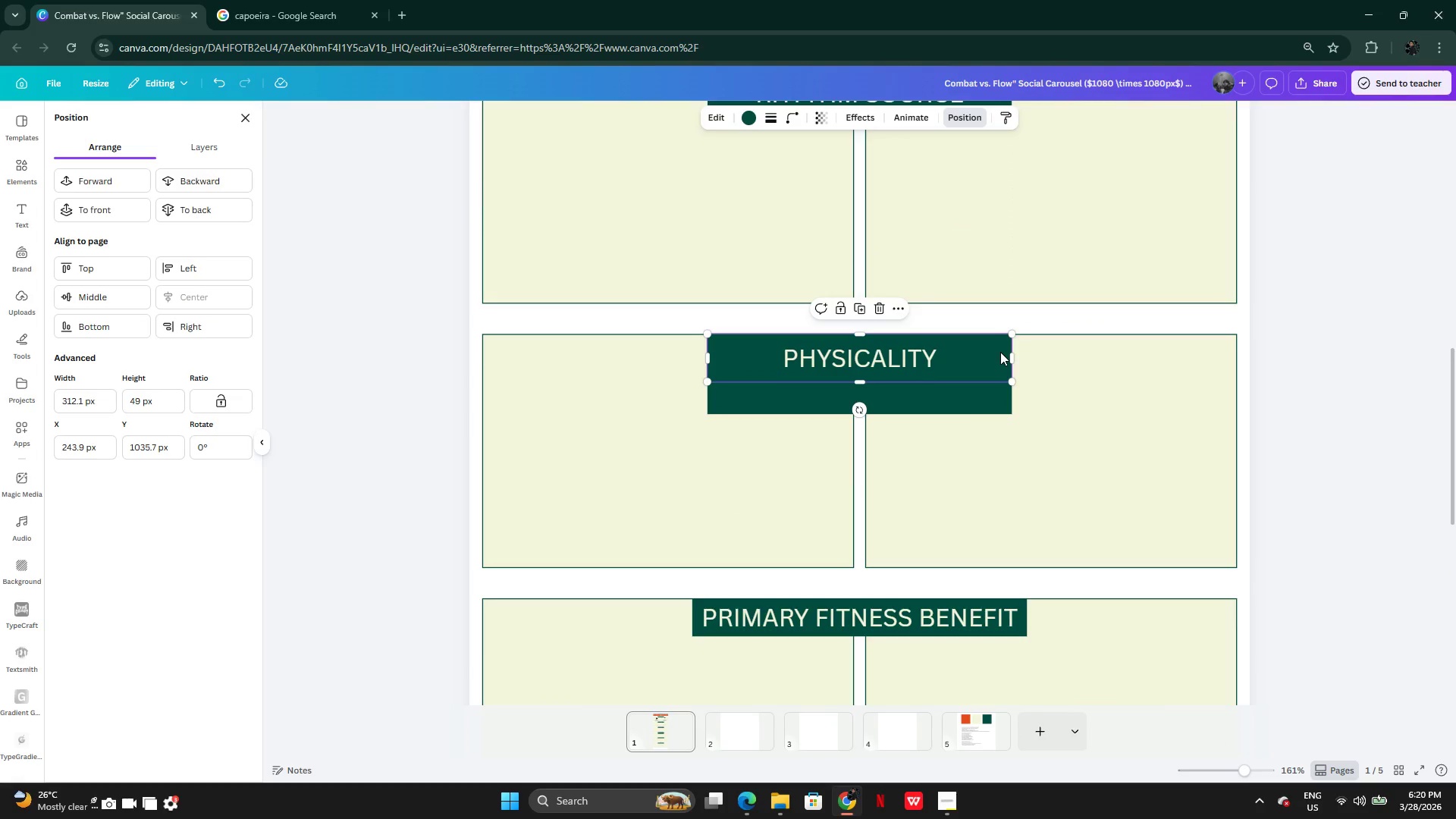 
key(Backspace)
 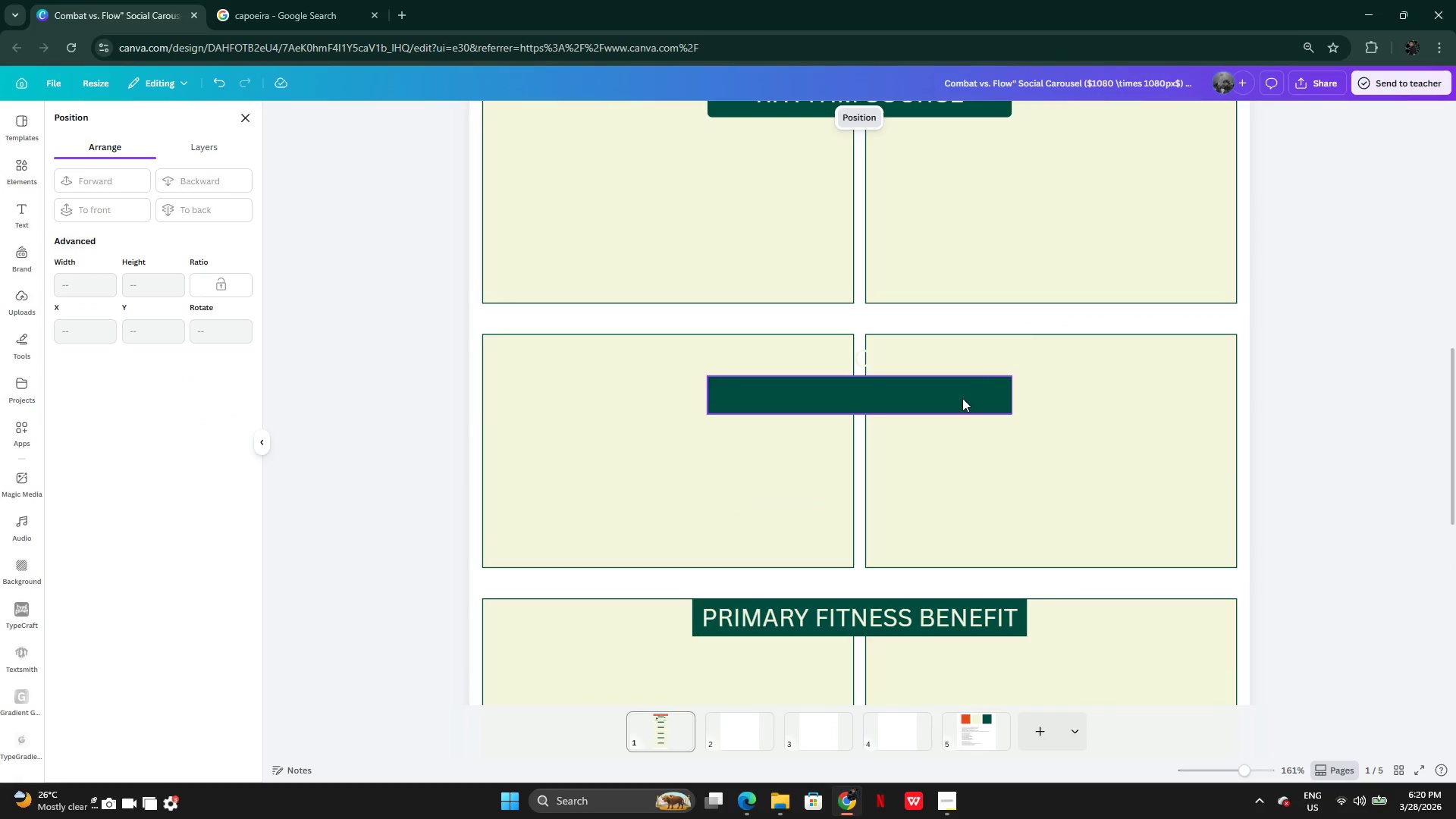 
left_click([962, 399])
 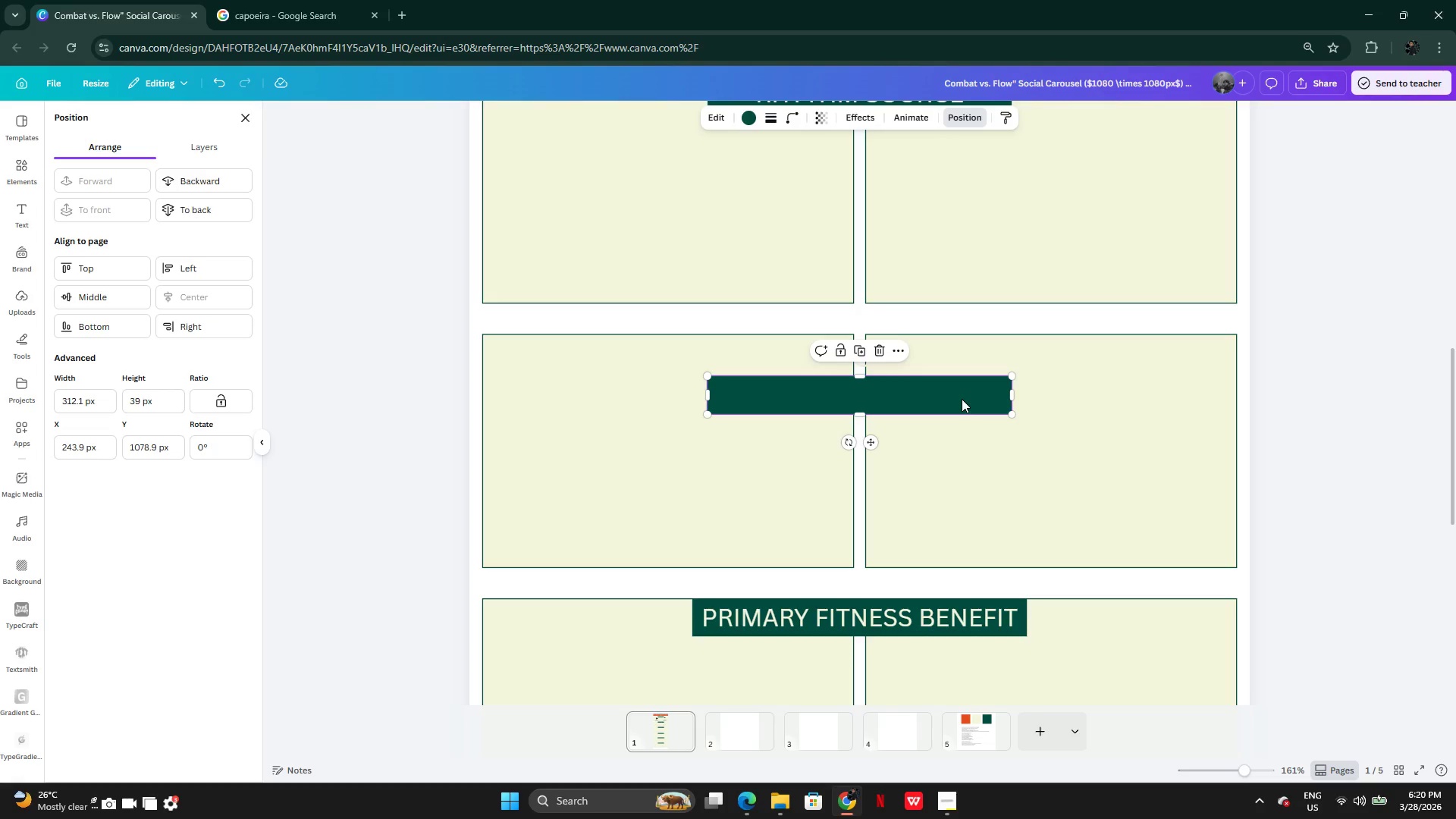 
left_click_drag(start_coordinate=[962, 399], to_coordinate=[958, 354])
 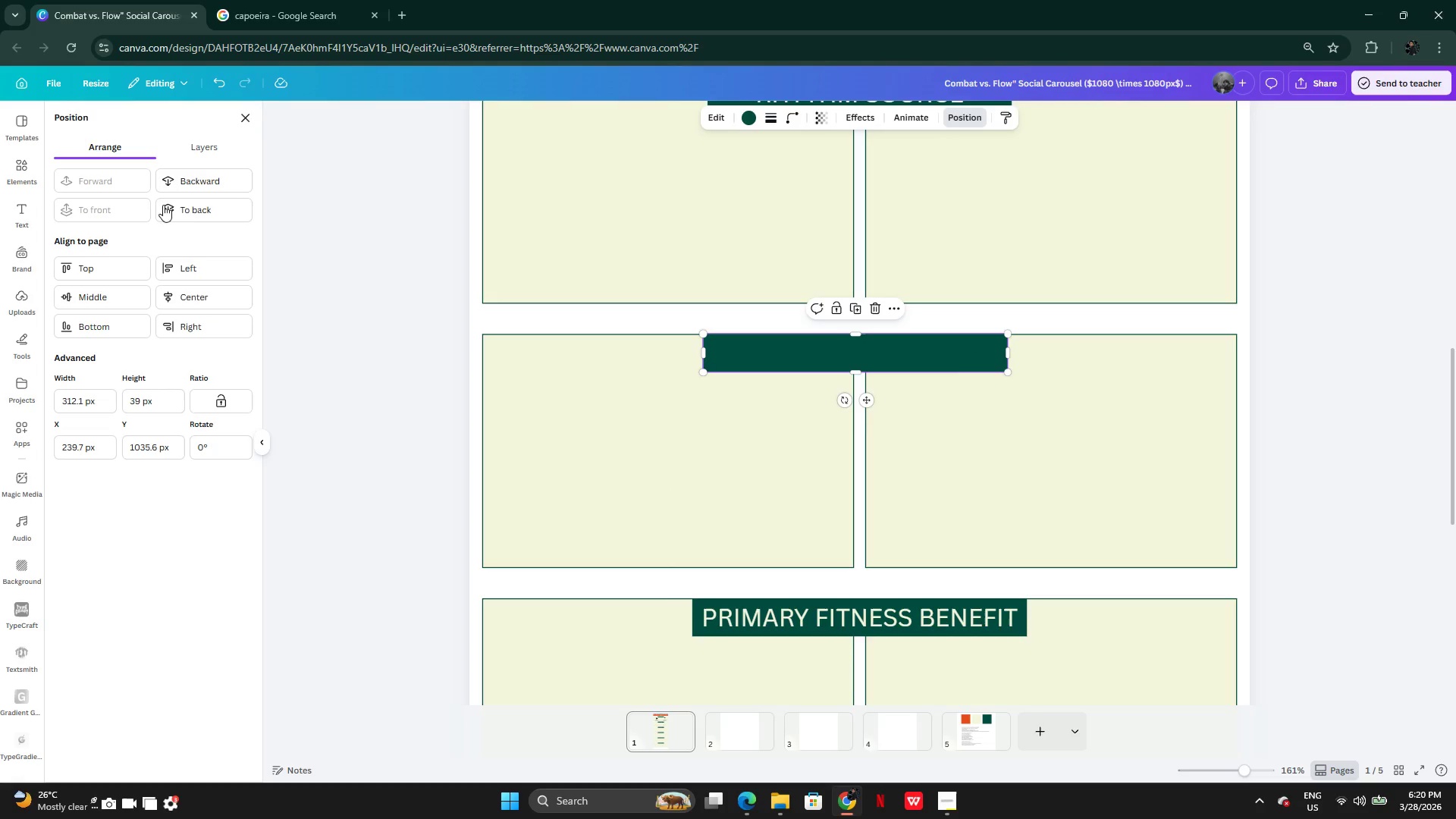 
left_click([170, 209])
 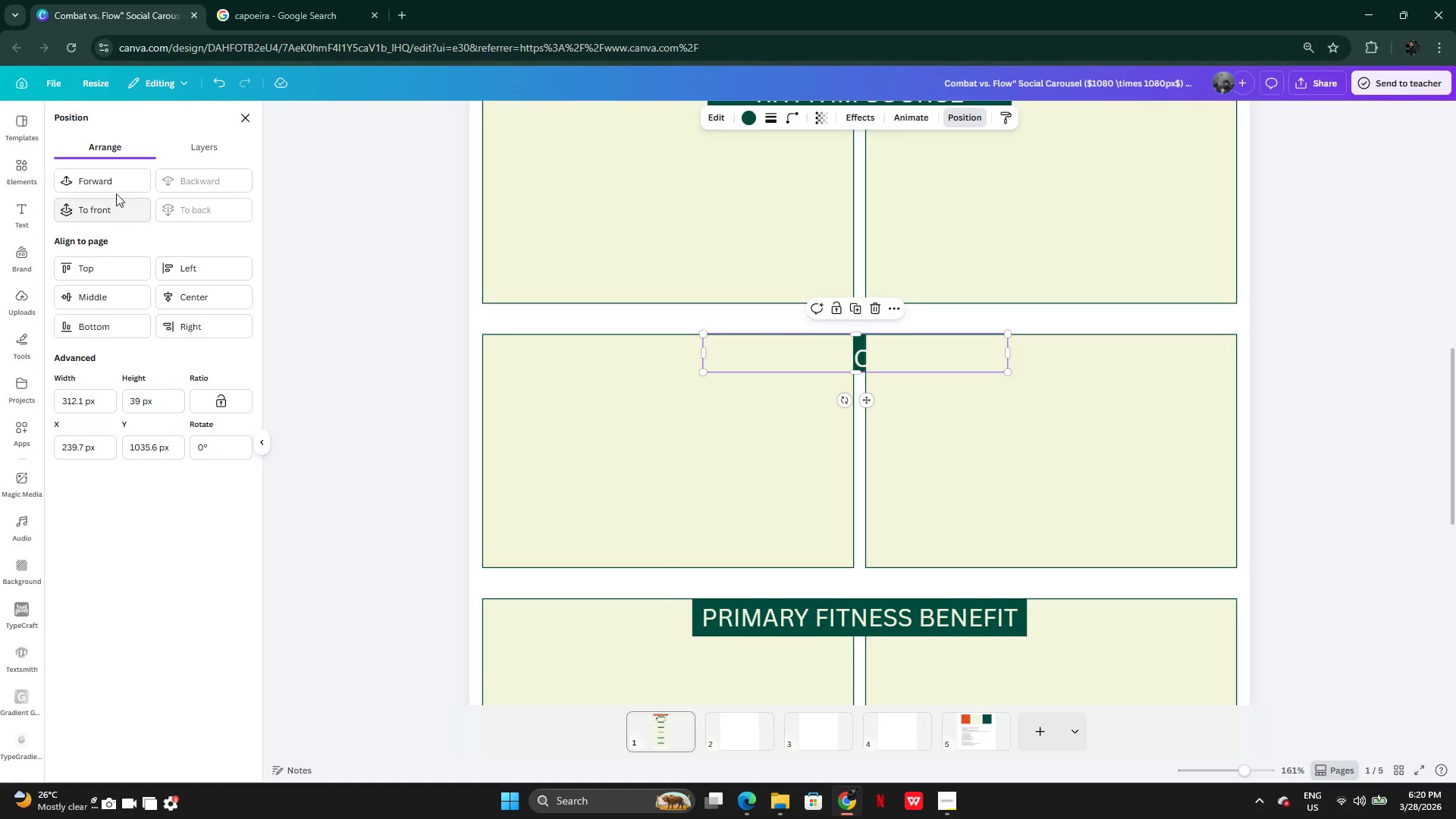 
left_click([112, 187])
 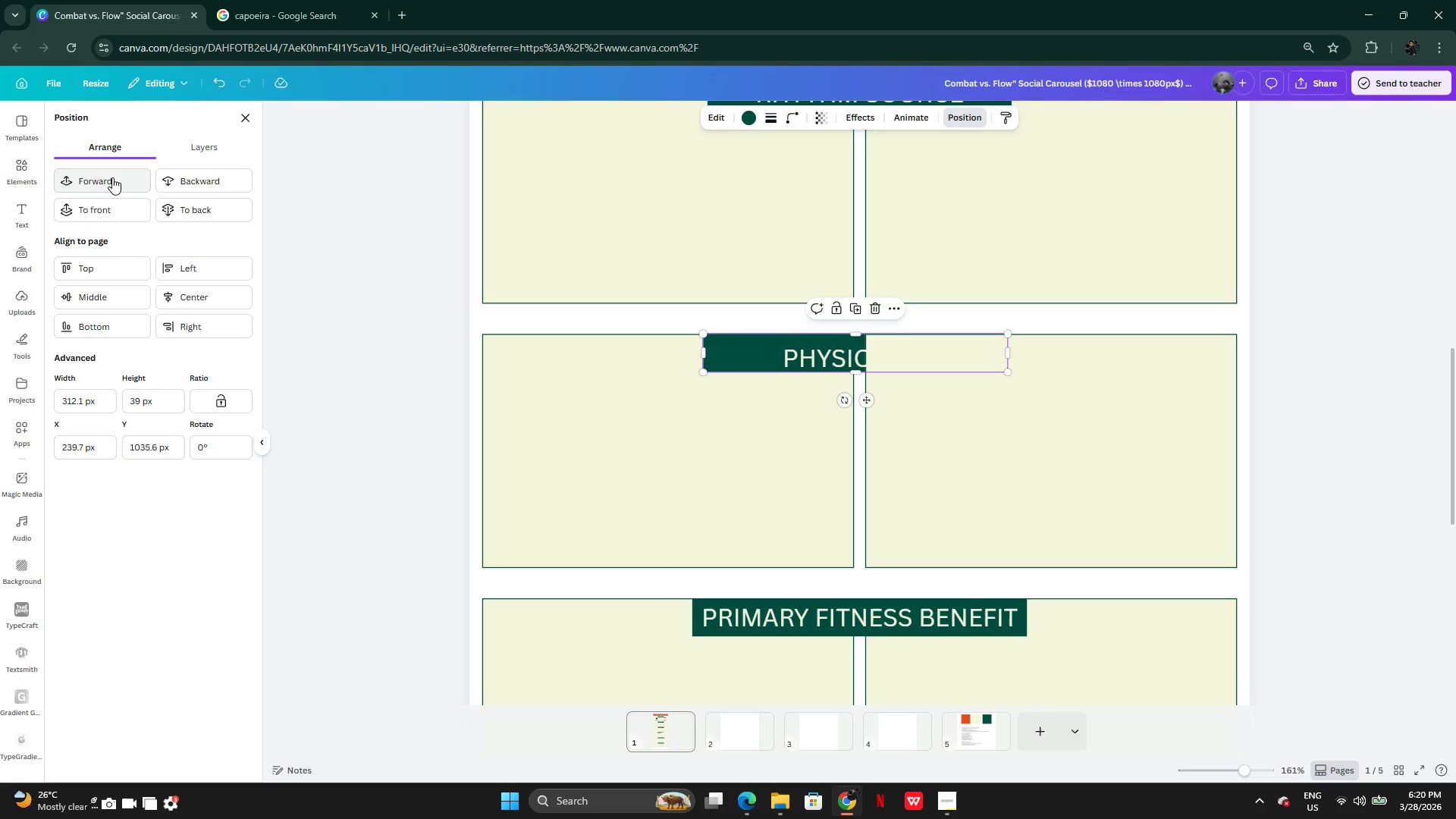 
left_click([112, 177])
 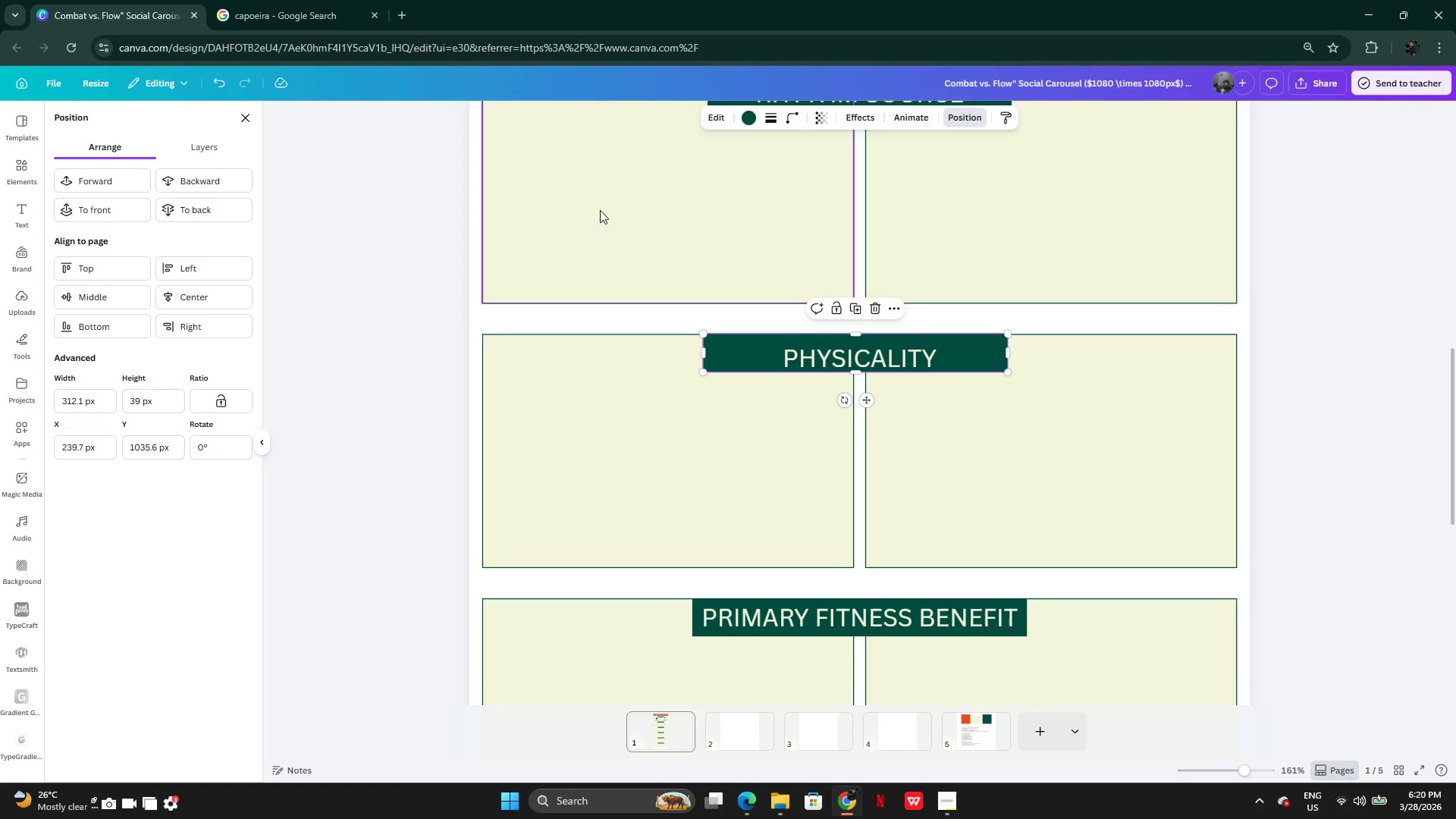 
left_click([212, 299])
 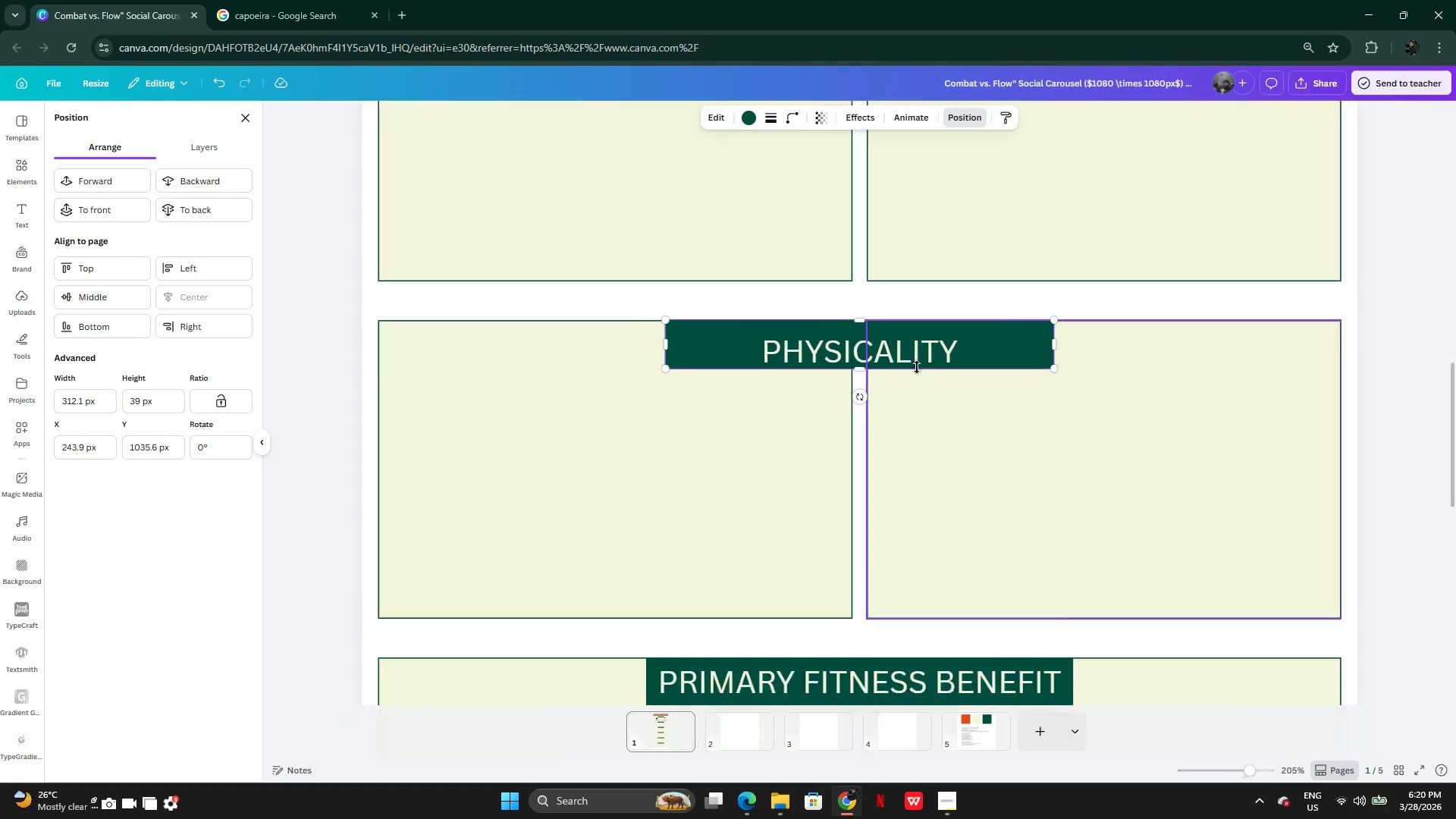 
left_click([907, 346])
 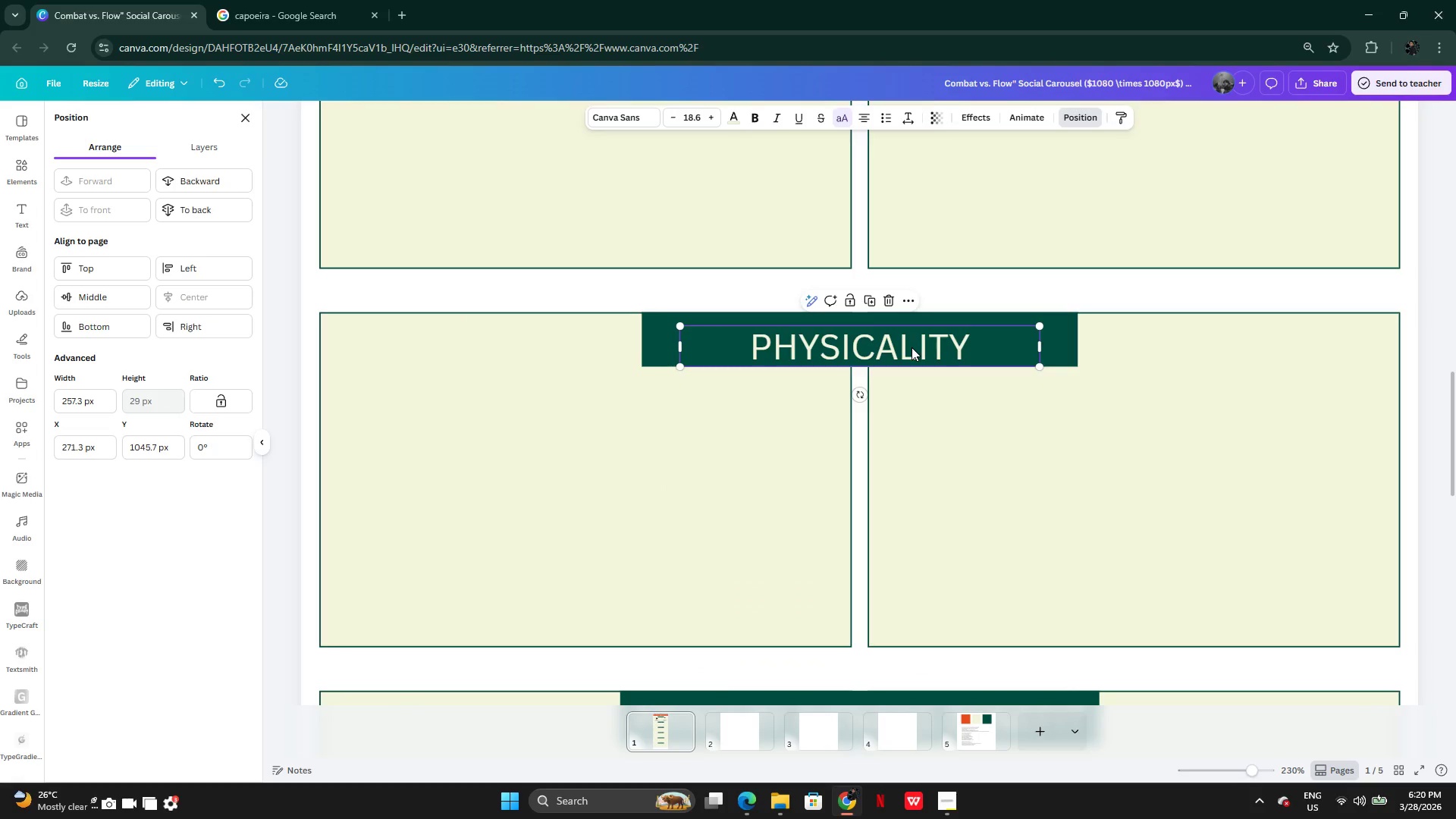 
left_click_drag(start_coordinate=[912, 348], to_coordinate=[913, 343])
 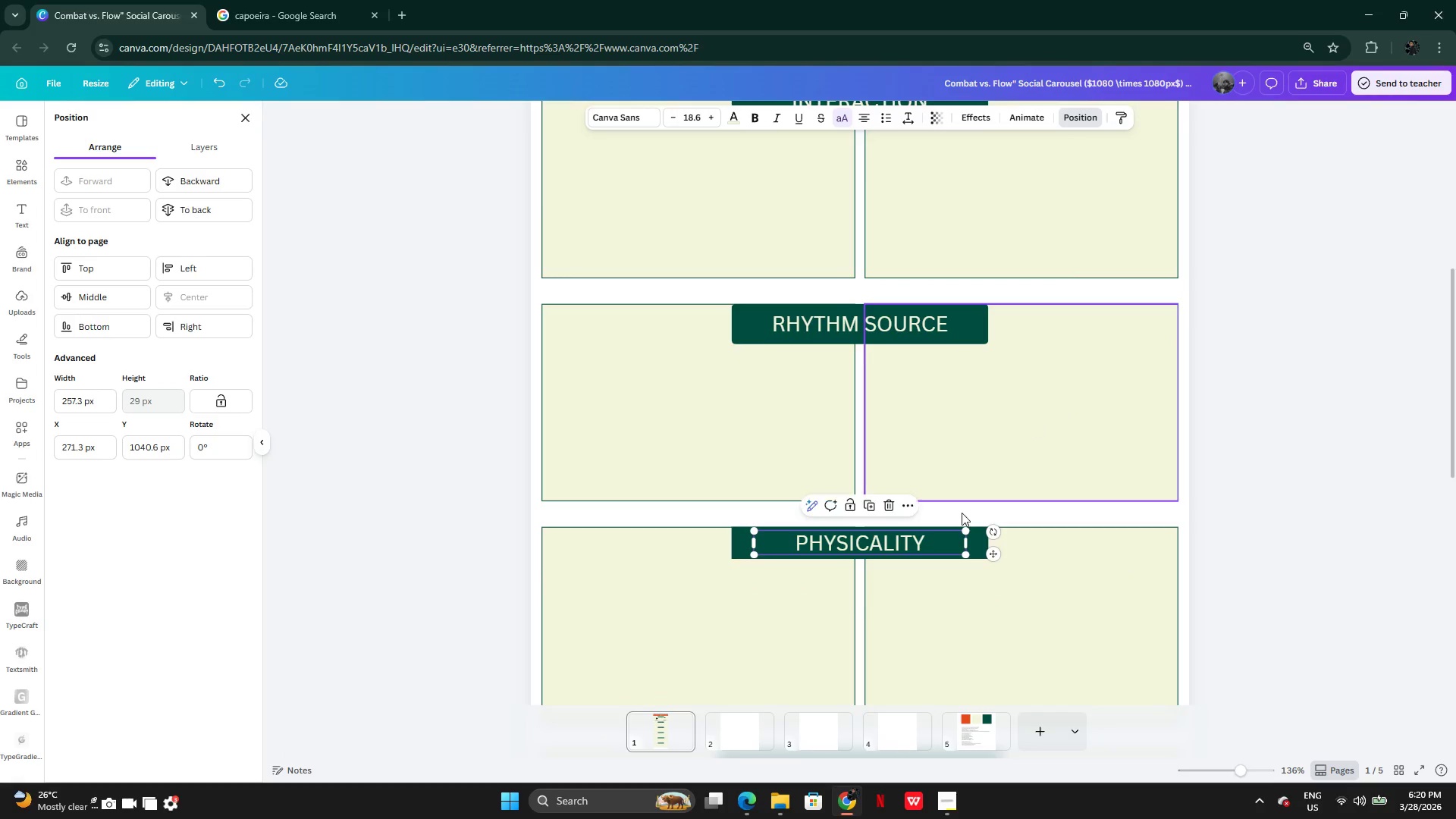 
left_click([977, 544])
 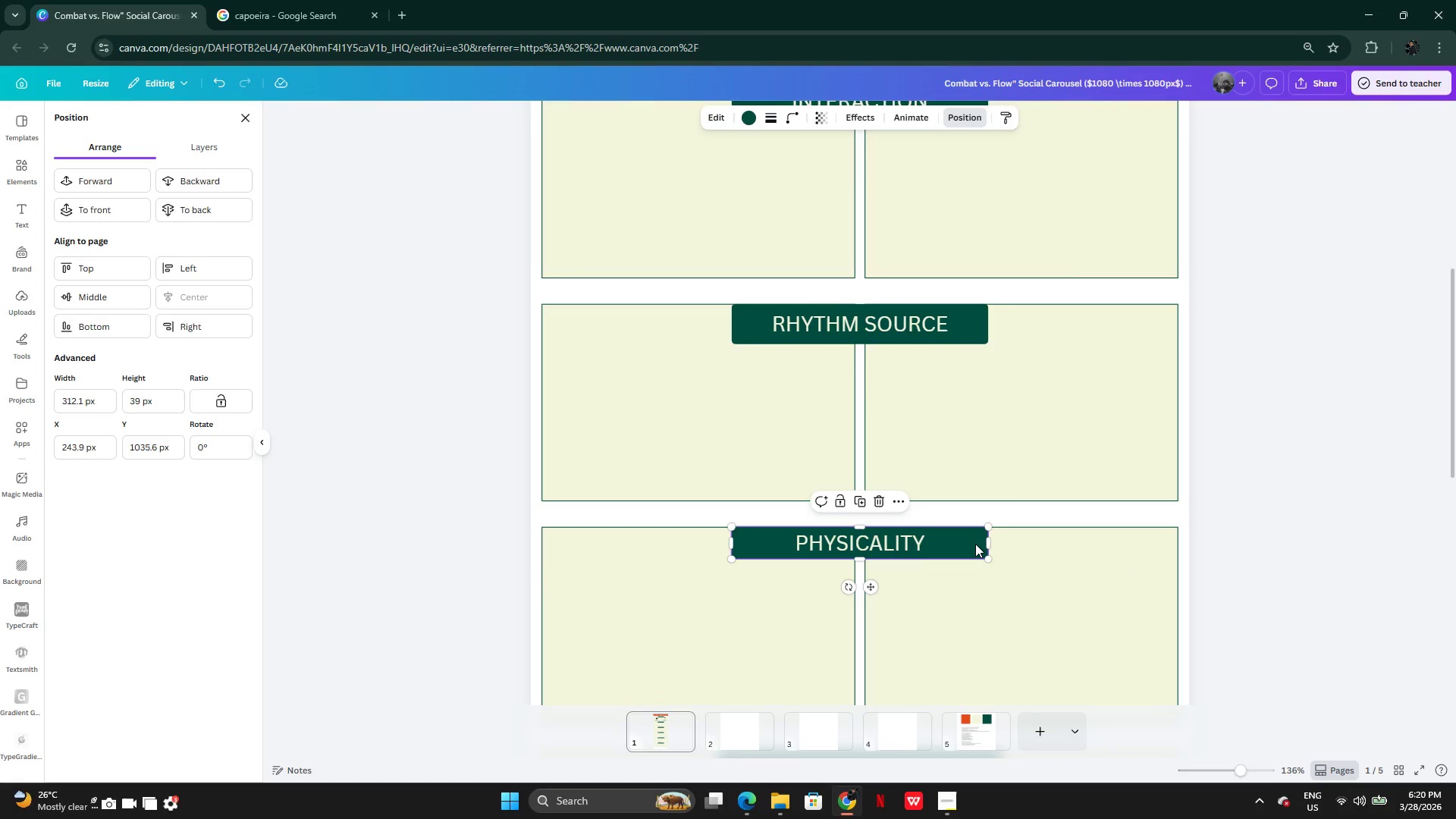 
hold_key(key=AltLeft, duration=0.42)
left_click_drag(start_coordinate=[975, 544], to_coordinate=[974, 405])
 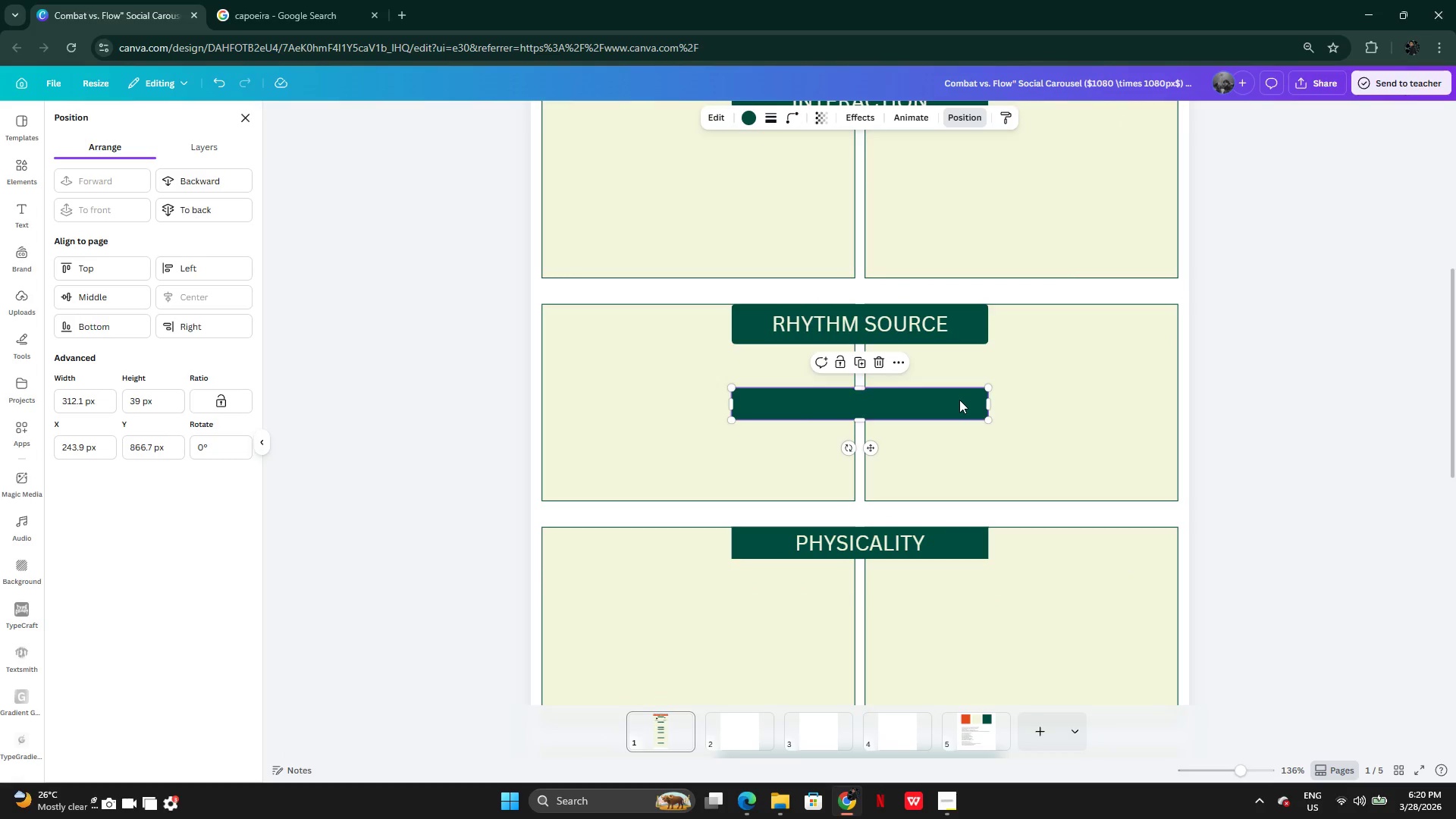 
left_click_drag(start_coordinate=[959, 400], to_coordinate=[959, 372])
 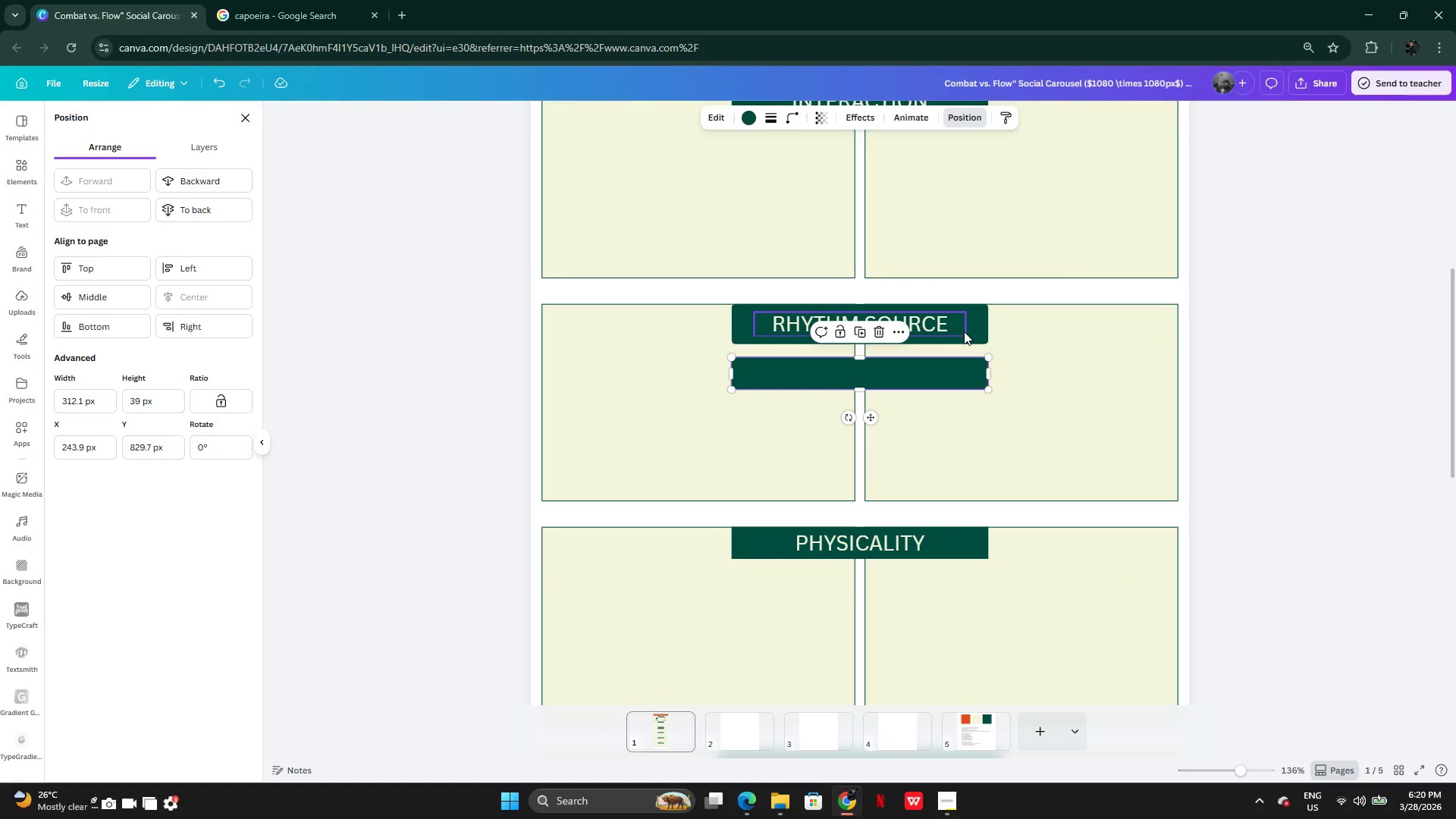 
left_click([965, 330])
 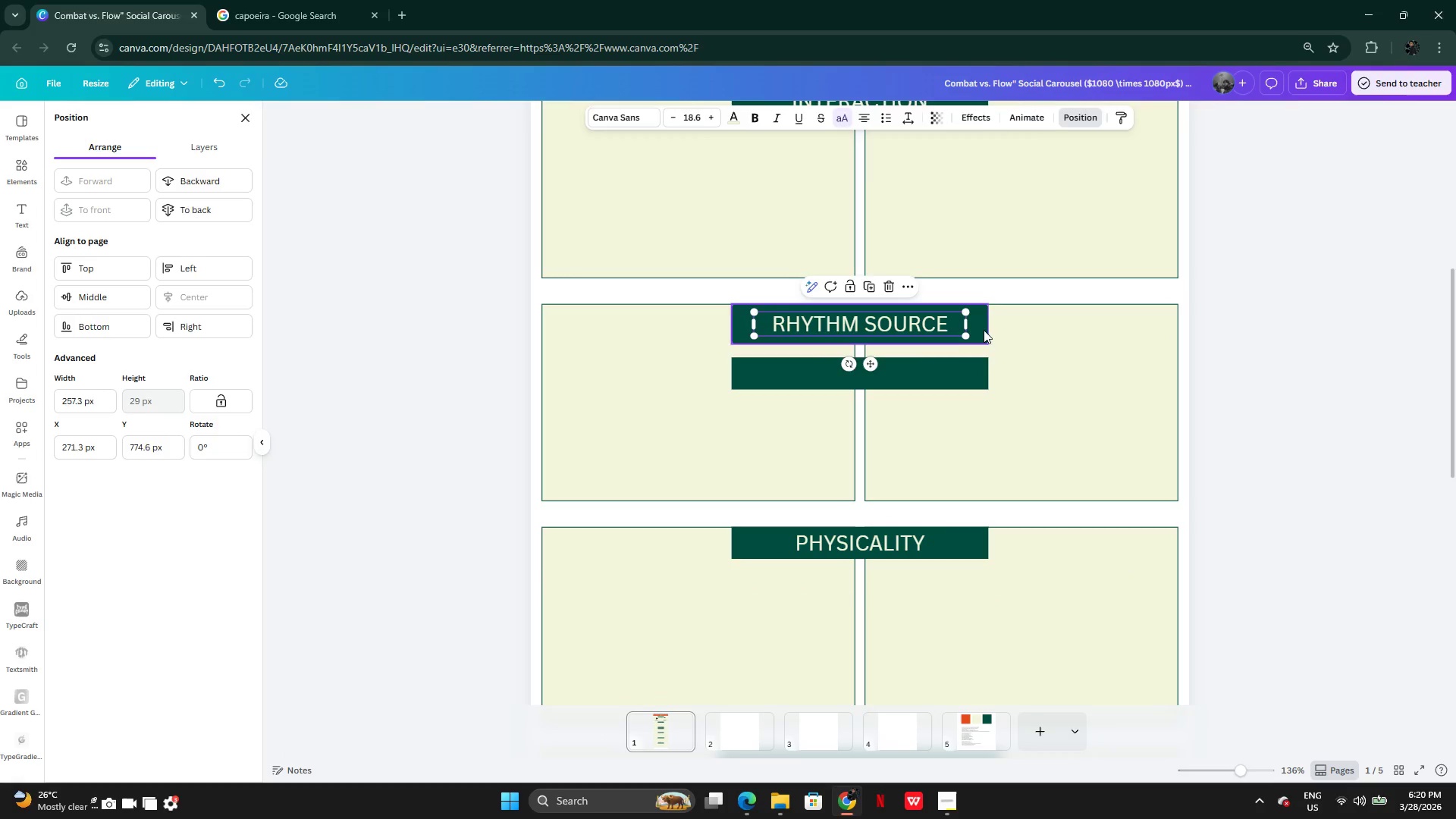 
left_click([984, 330])
 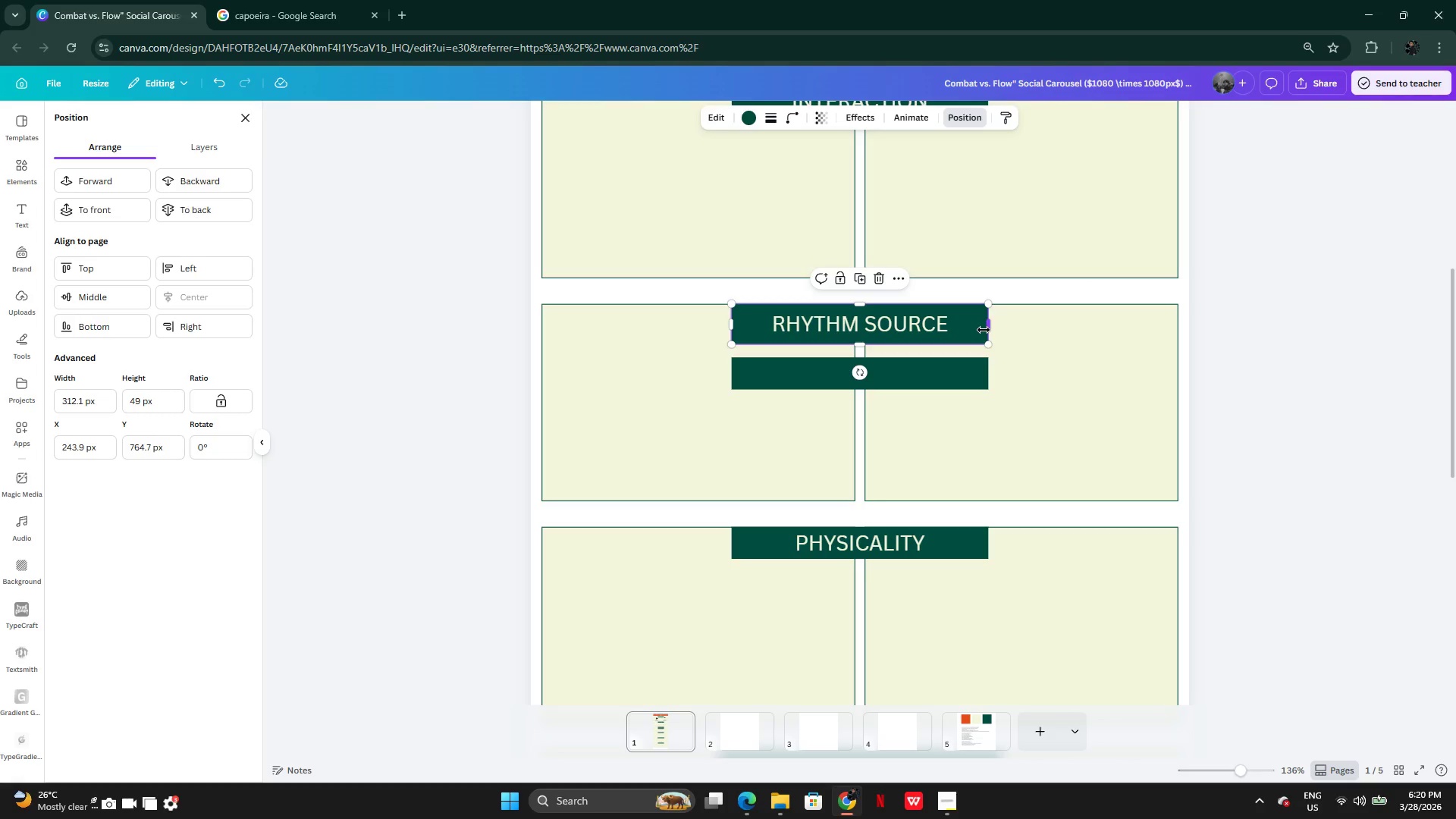 
key(Backspace)
 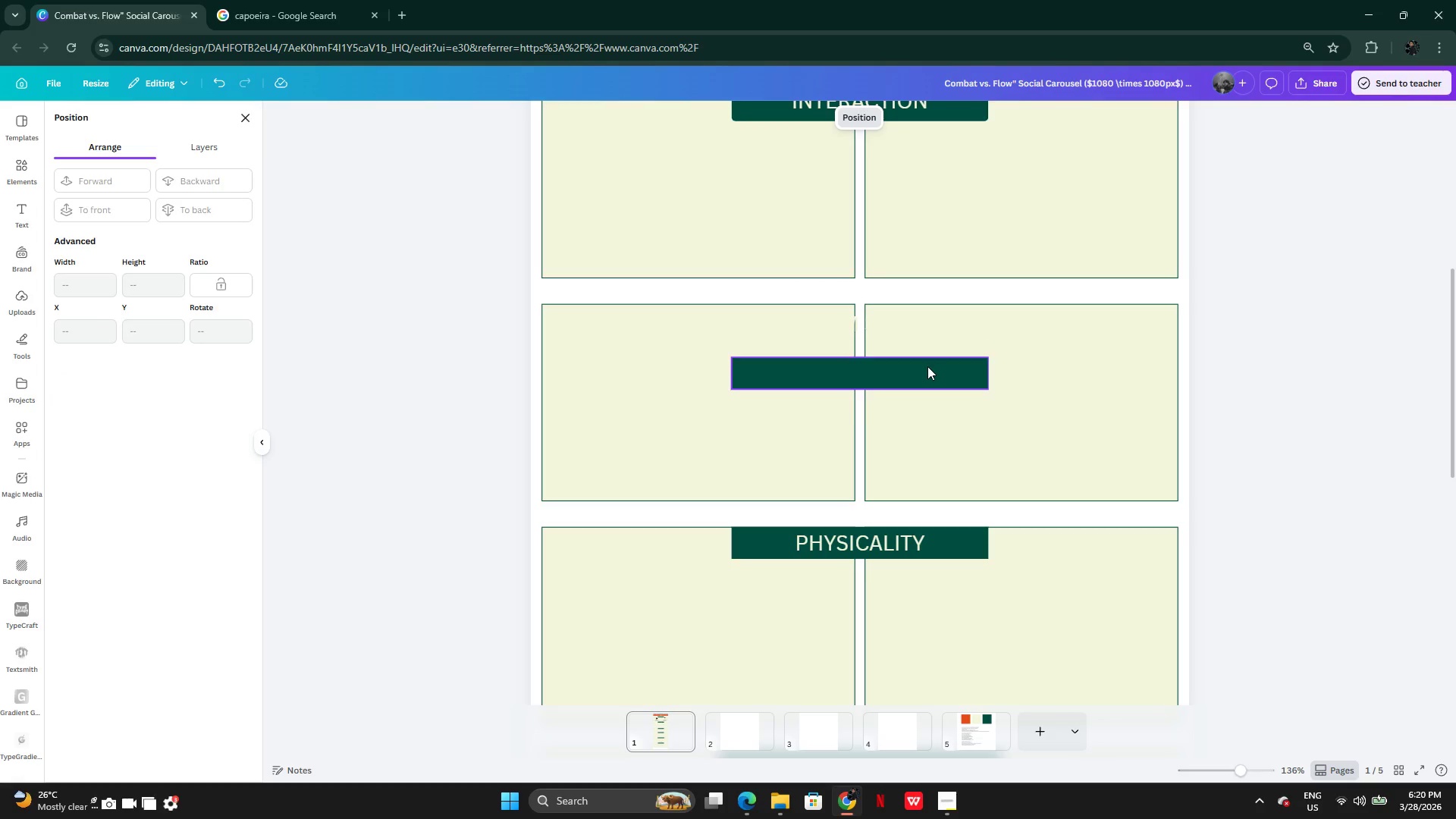 
left_click([927, 366])
 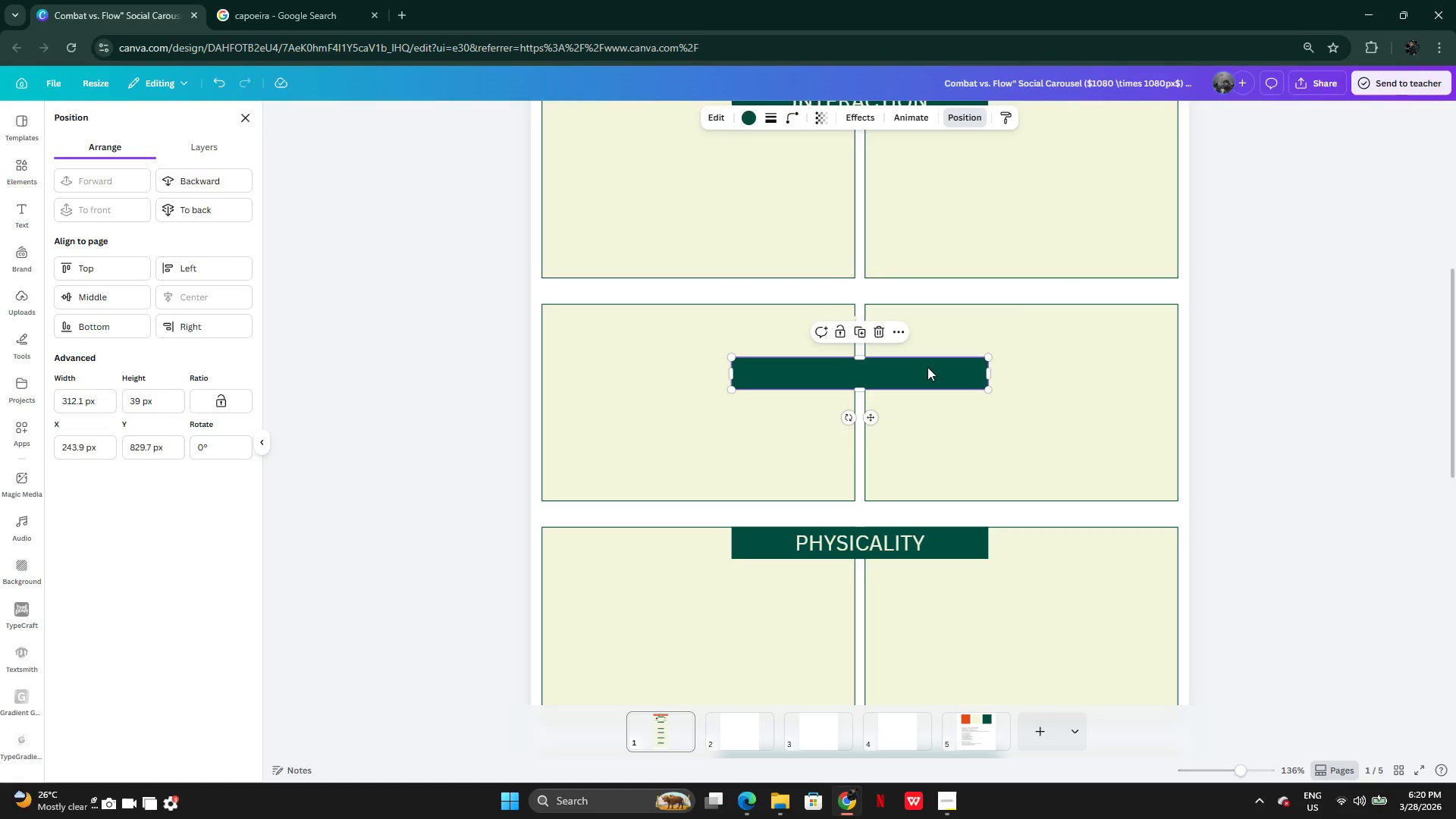 
left_click_drag(start_coordinate=[927, 373], to_coordinate=[925, 320])
 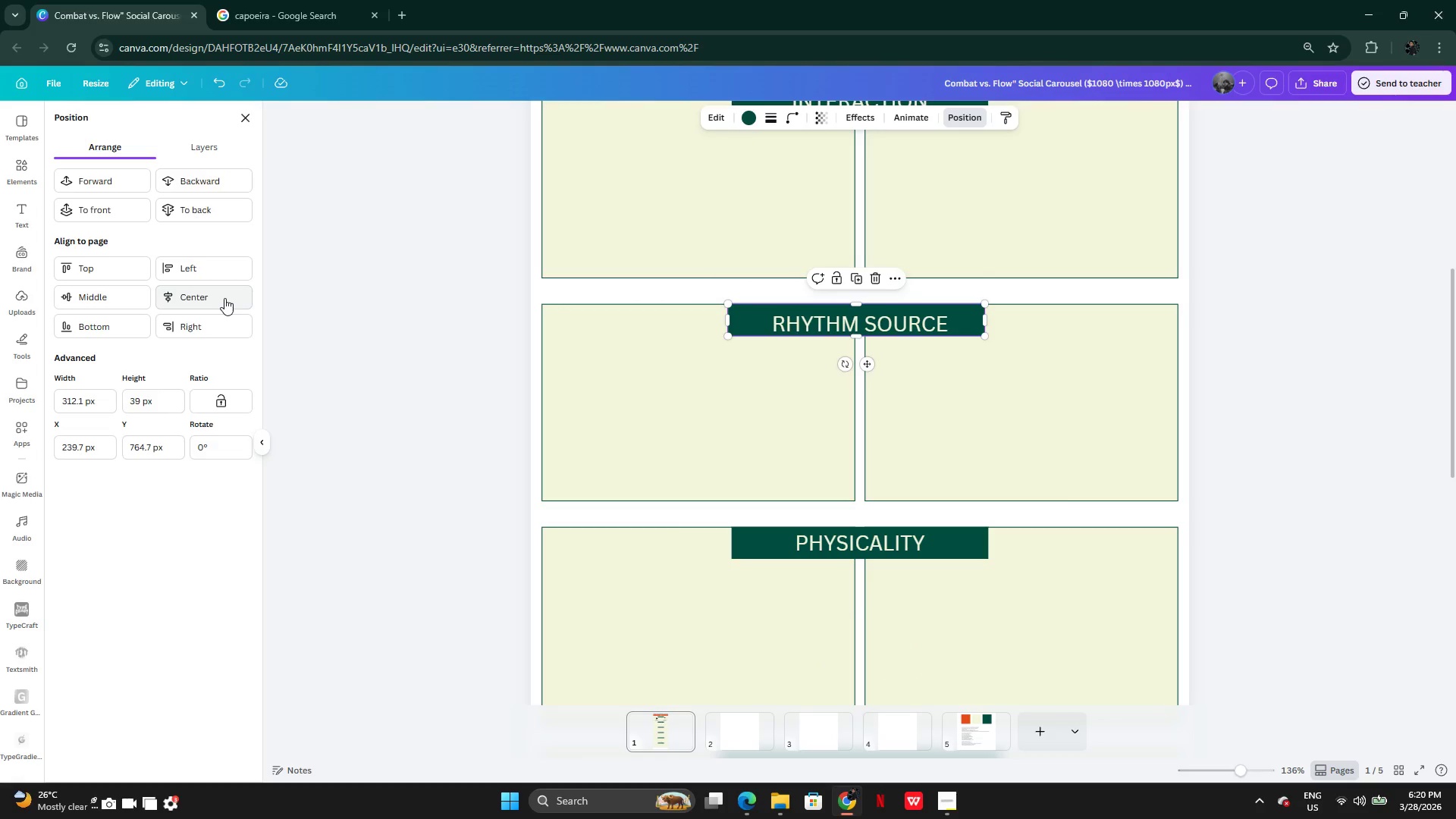 
left_click([224, 298])
 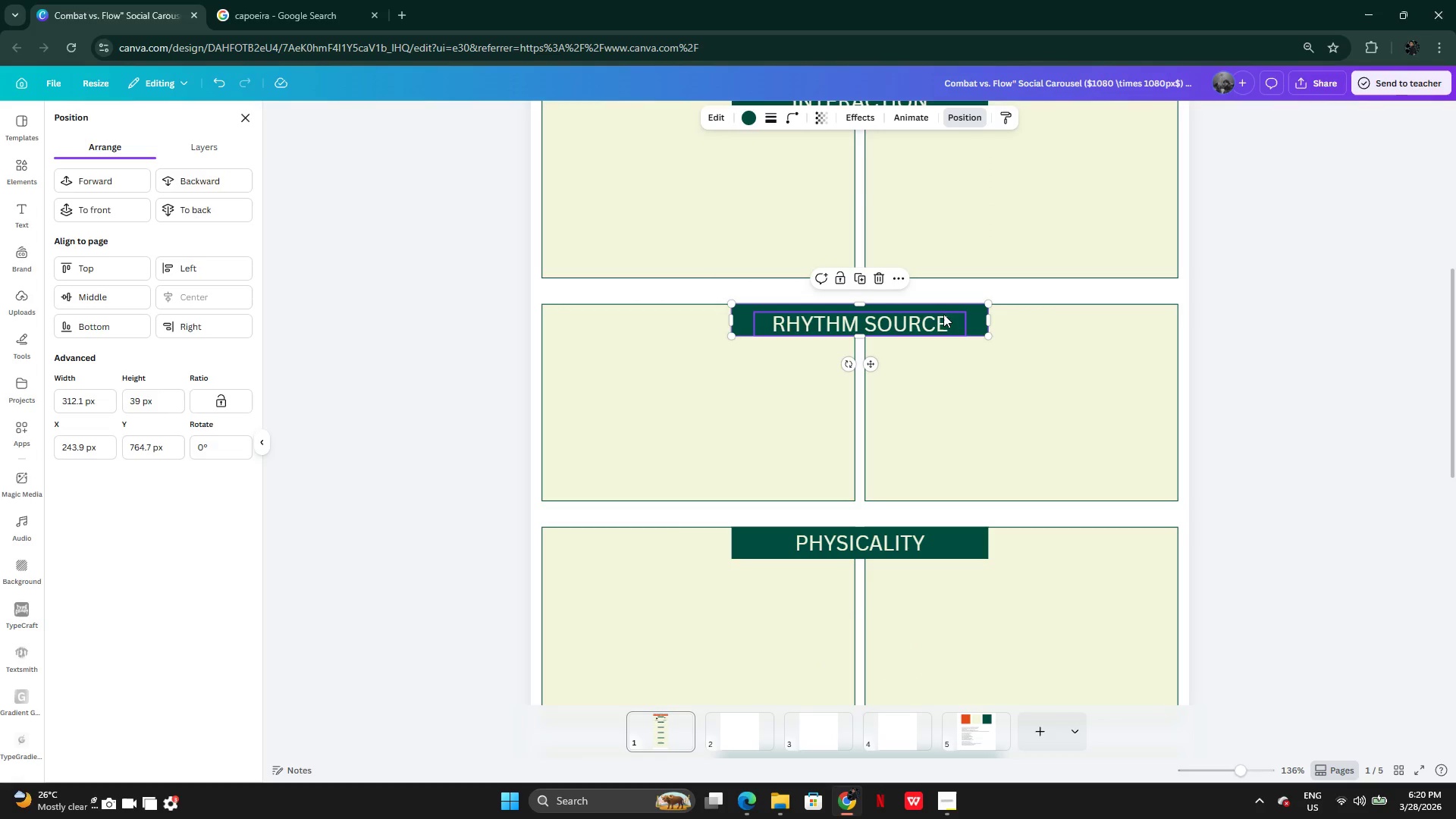 
left_click([912, 323])
 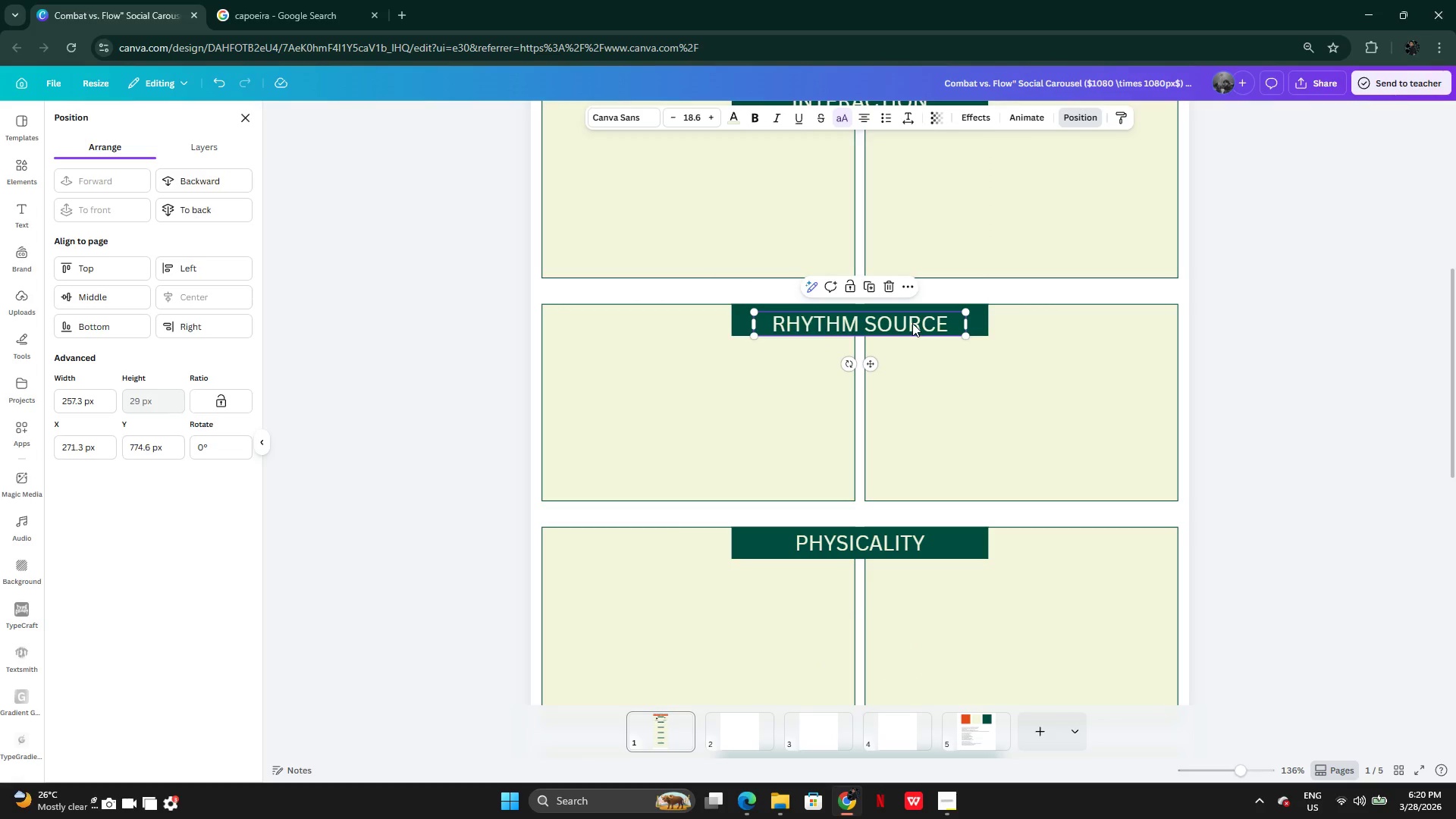 
left_click_drag(start_coordinate=[912, 323], to_coordinate=[912, 317])
 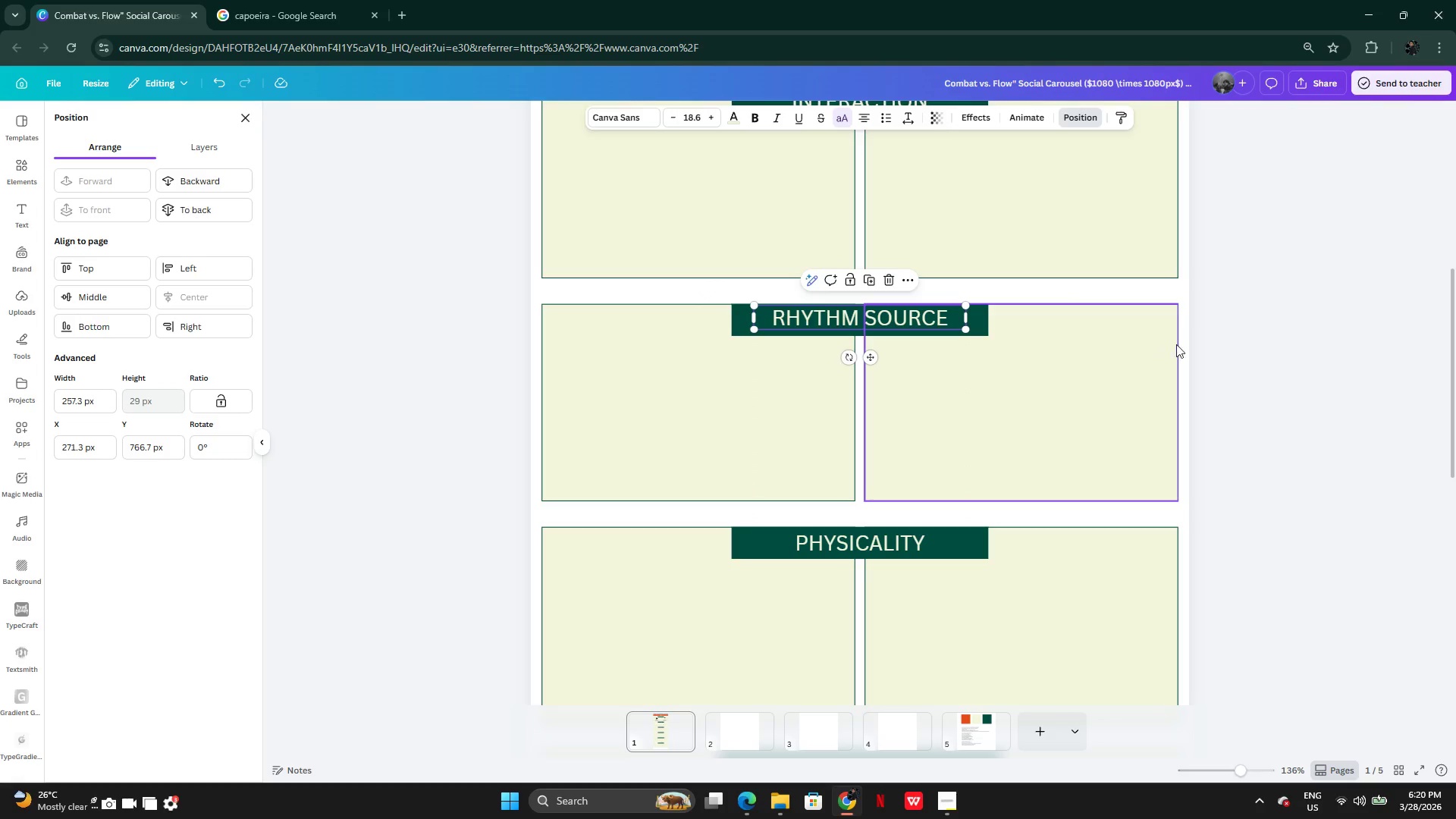 
left_click([1285, 344])
 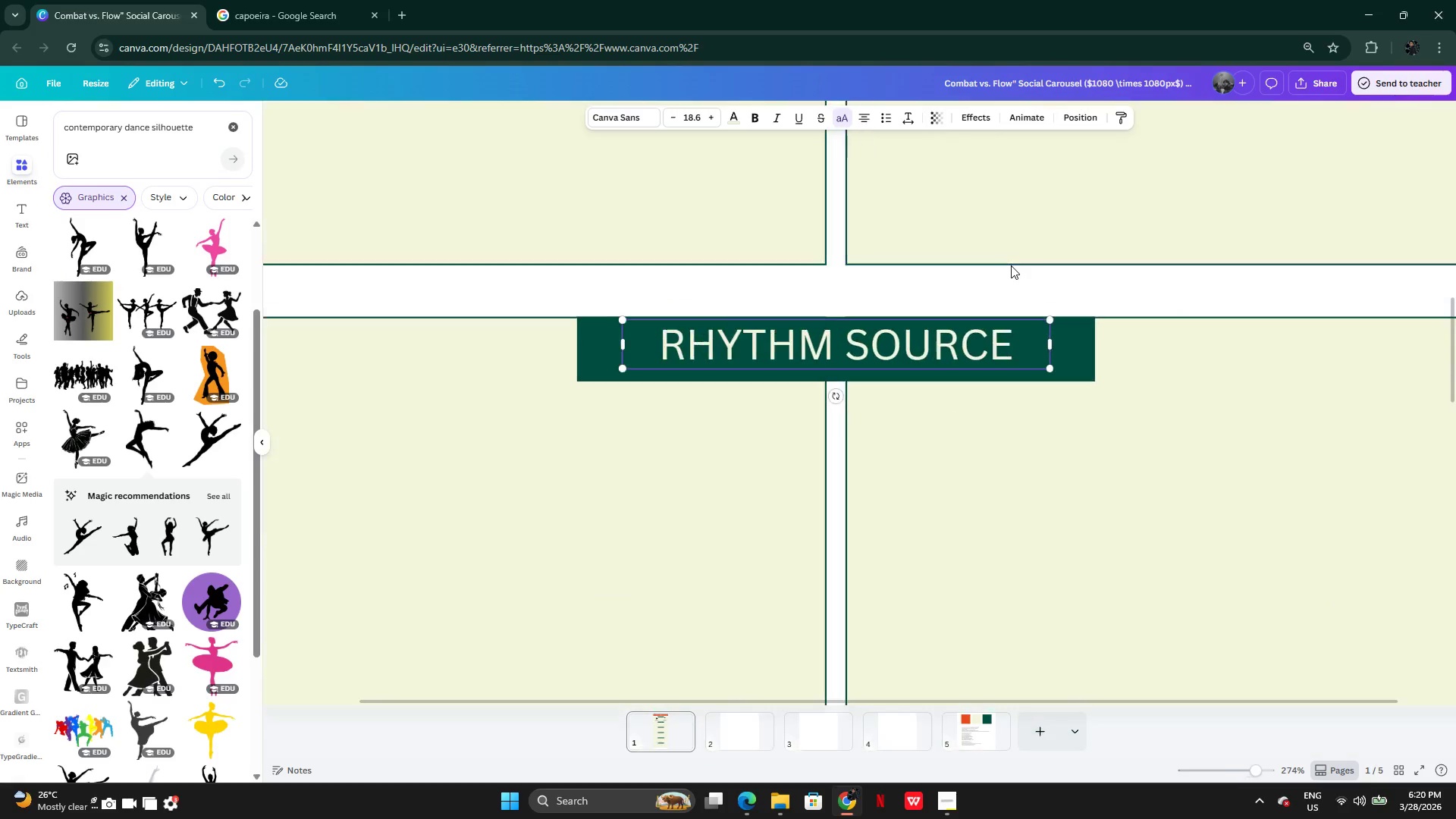 
double_click([940, 338])
 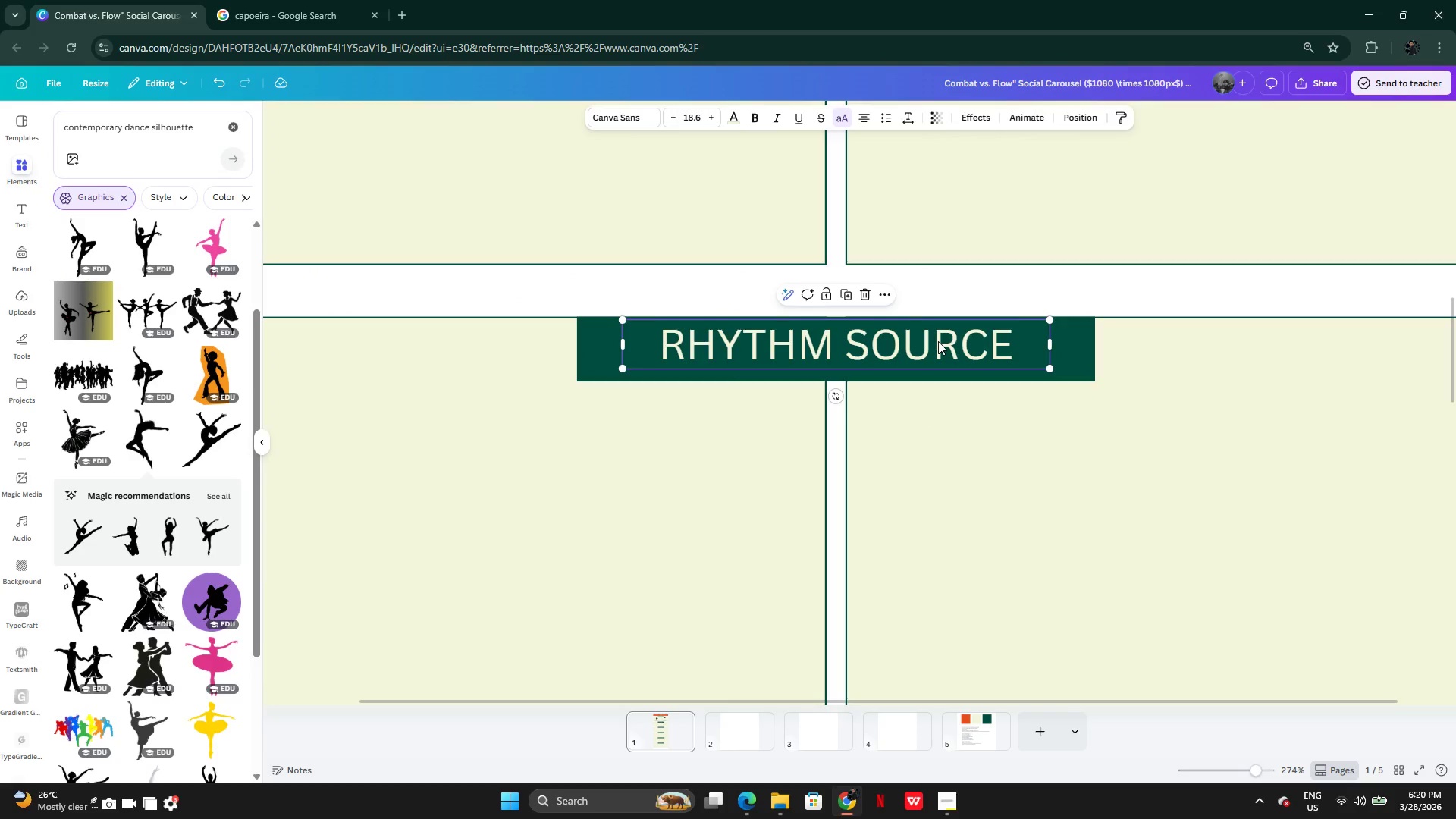 
left_click_drag(start_coordinate=[938, 341], to_coordinate=[938, 348])
 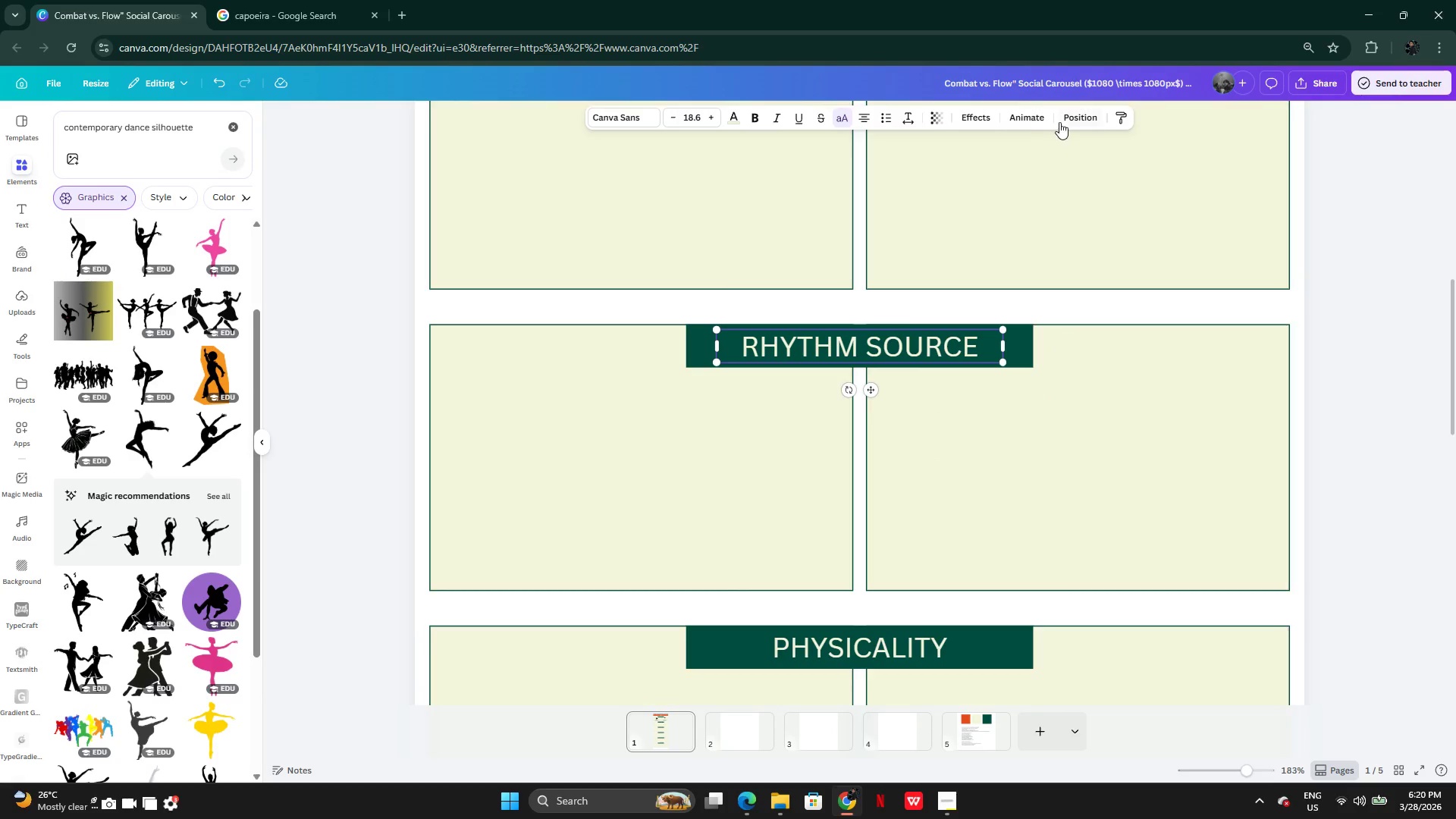 
left_click([1065, 117])
 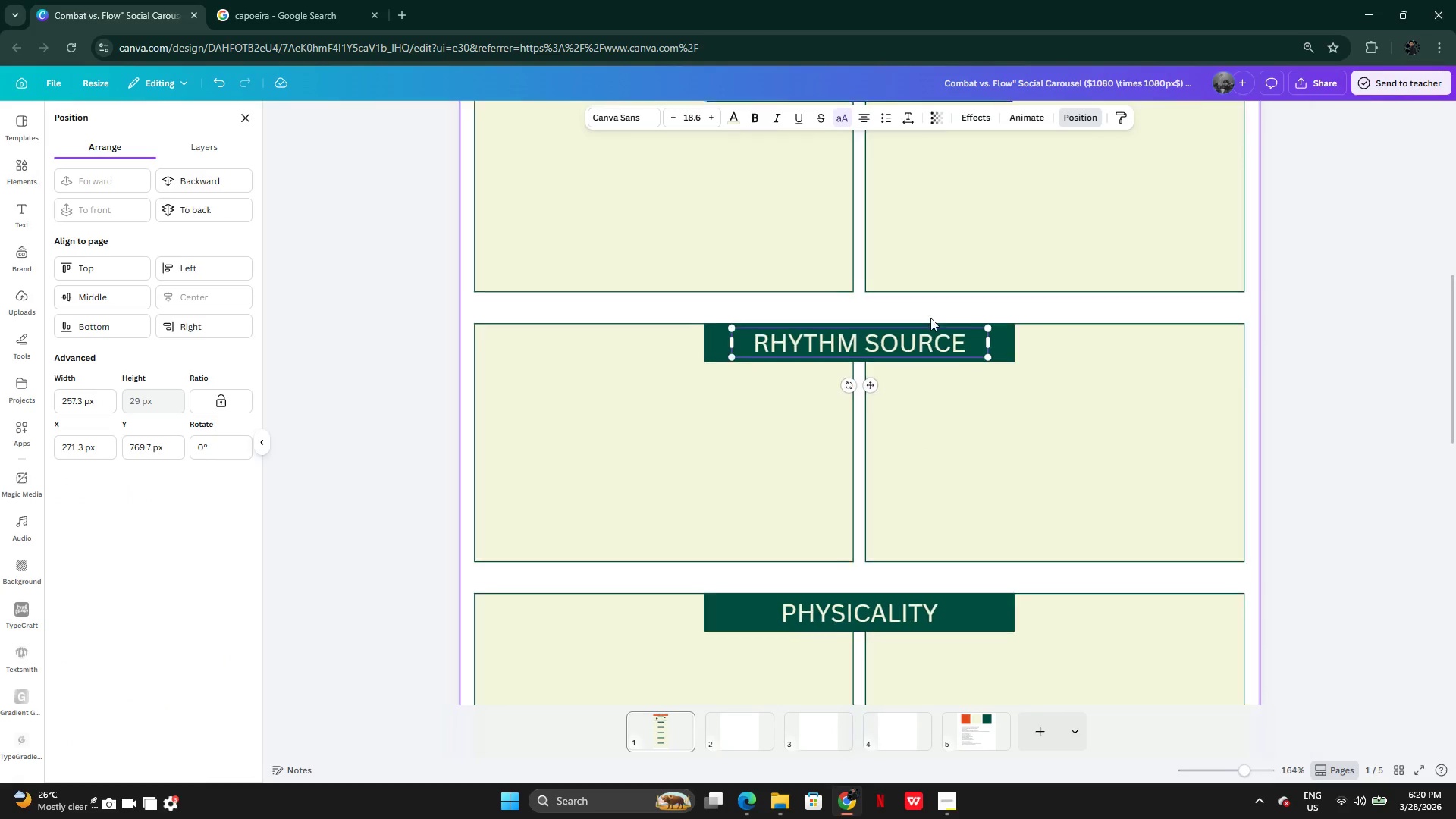 
left_click([1264, 309])
 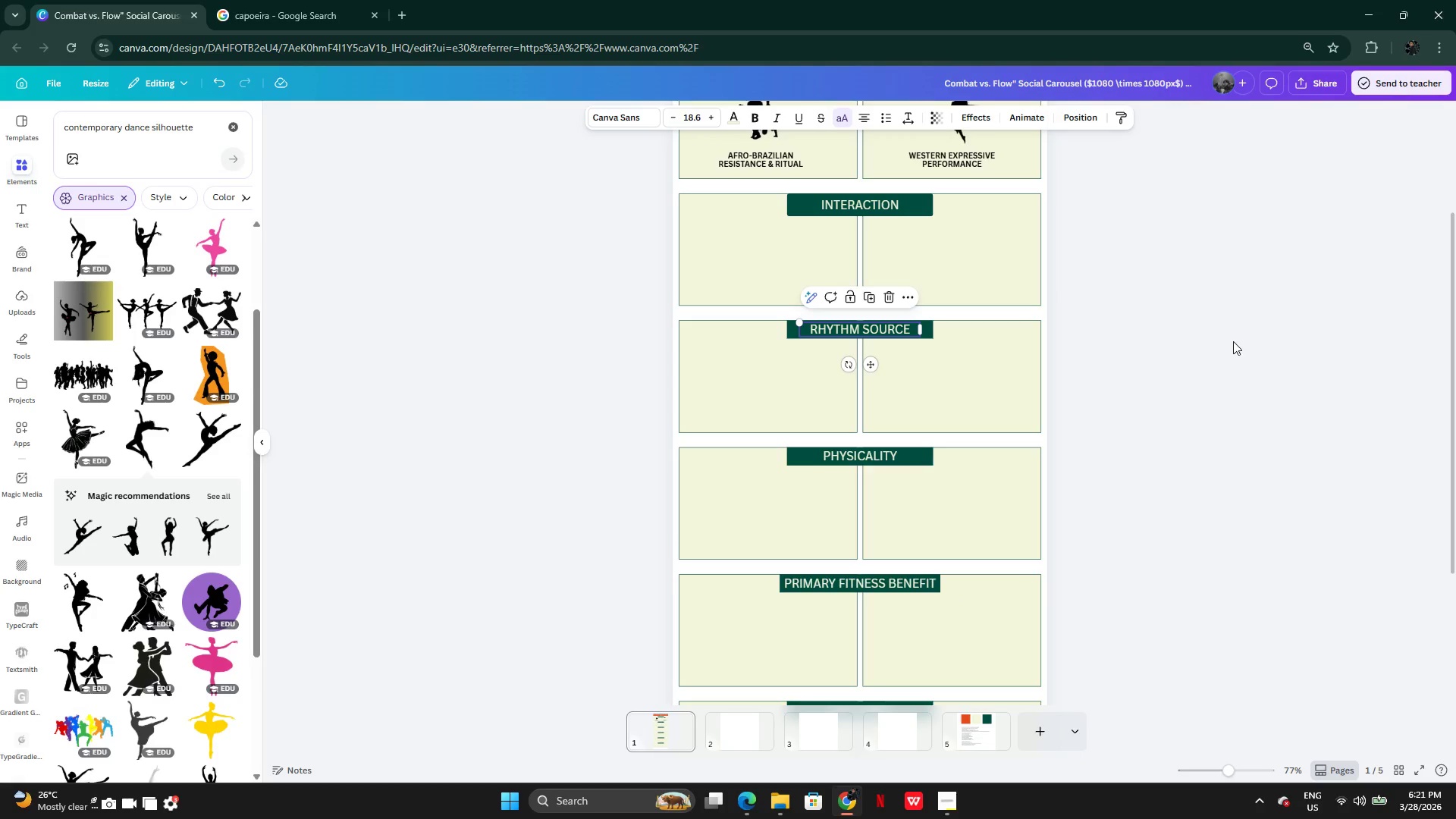 
left_click([1194, 381])
 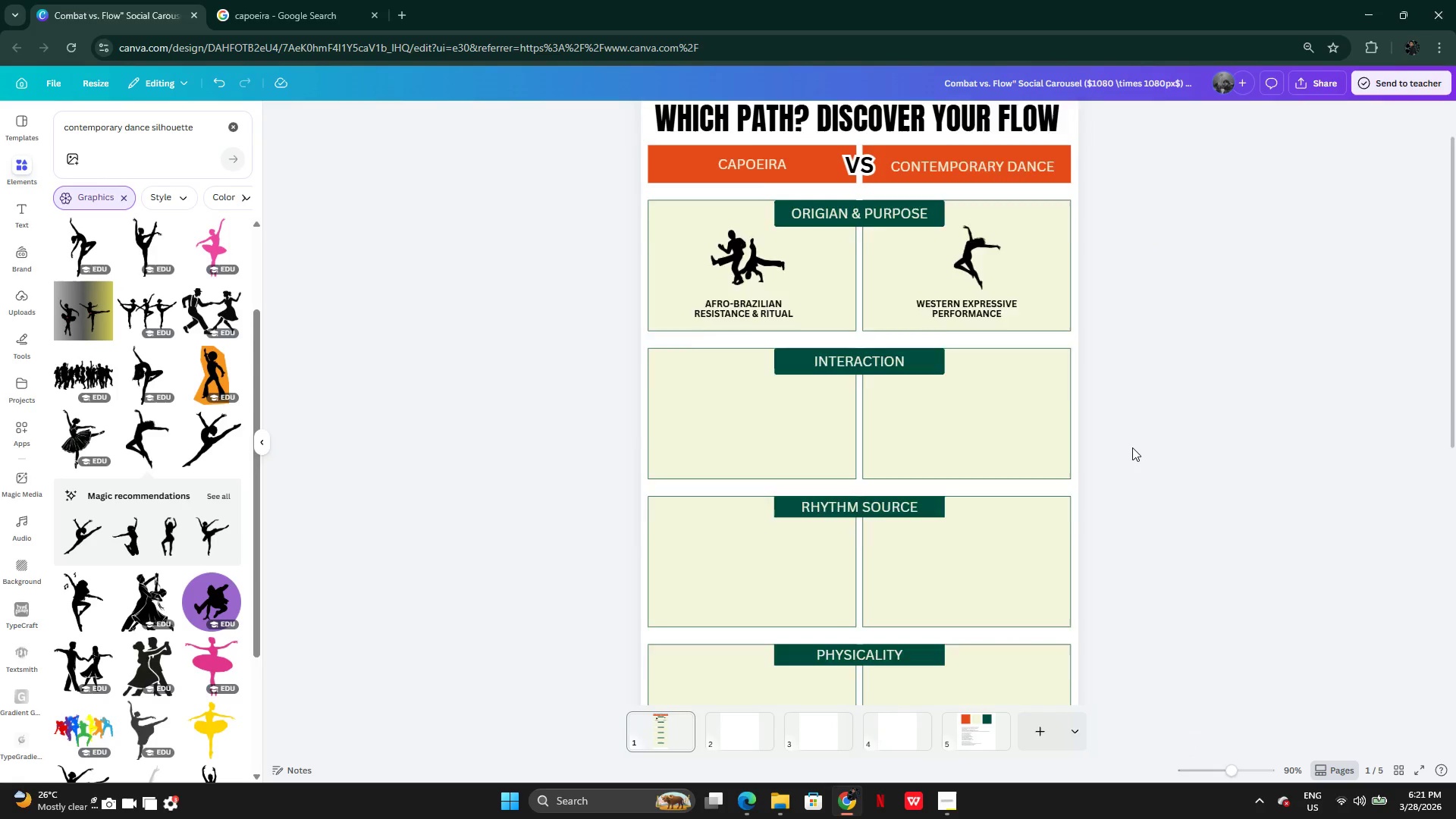 
wait(16.47)
 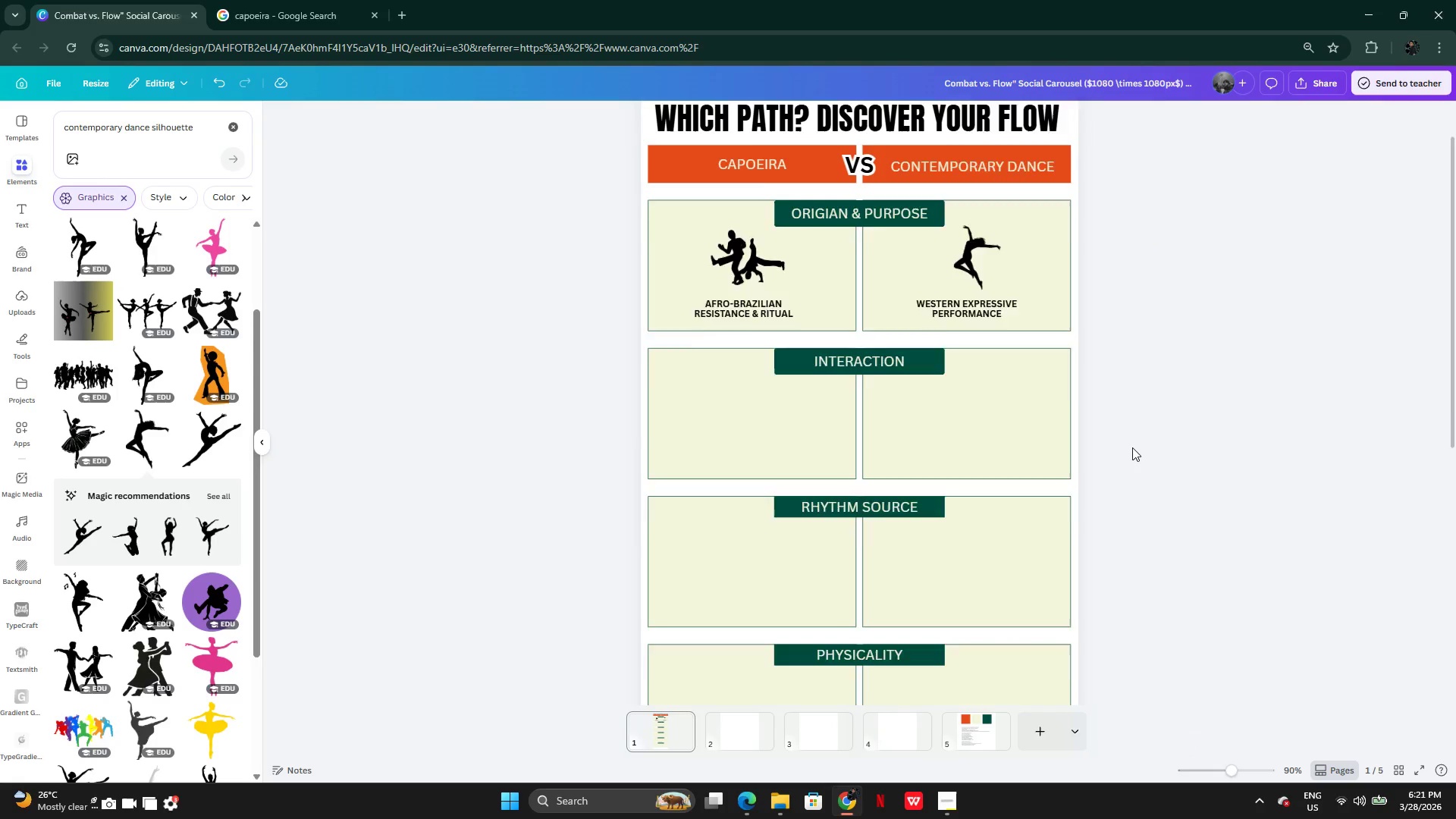 
left_click_drag(start_coordinate=[905, 421], to_coordinate=[905, 415])
 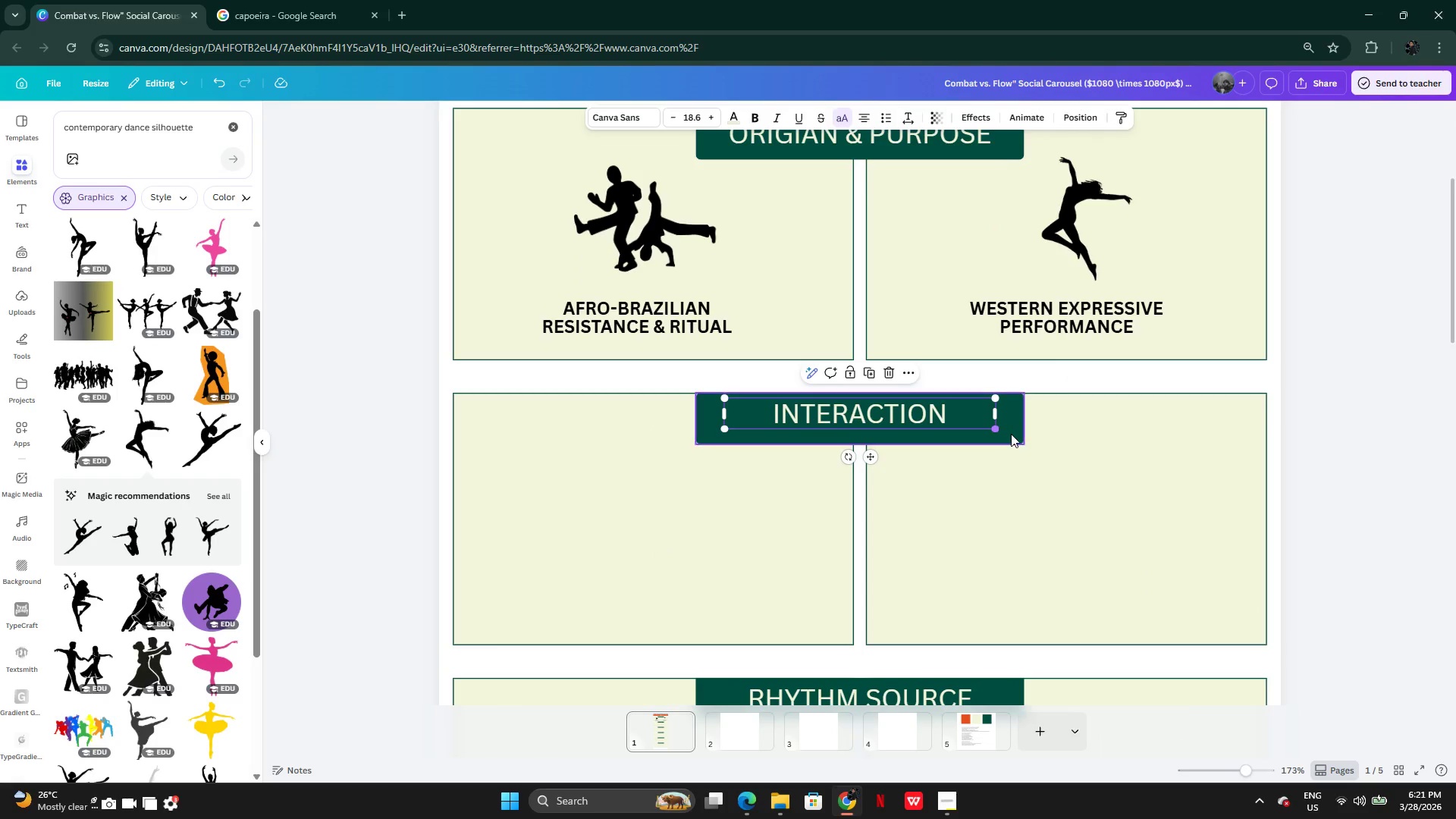 
left_click([1011, 434])
 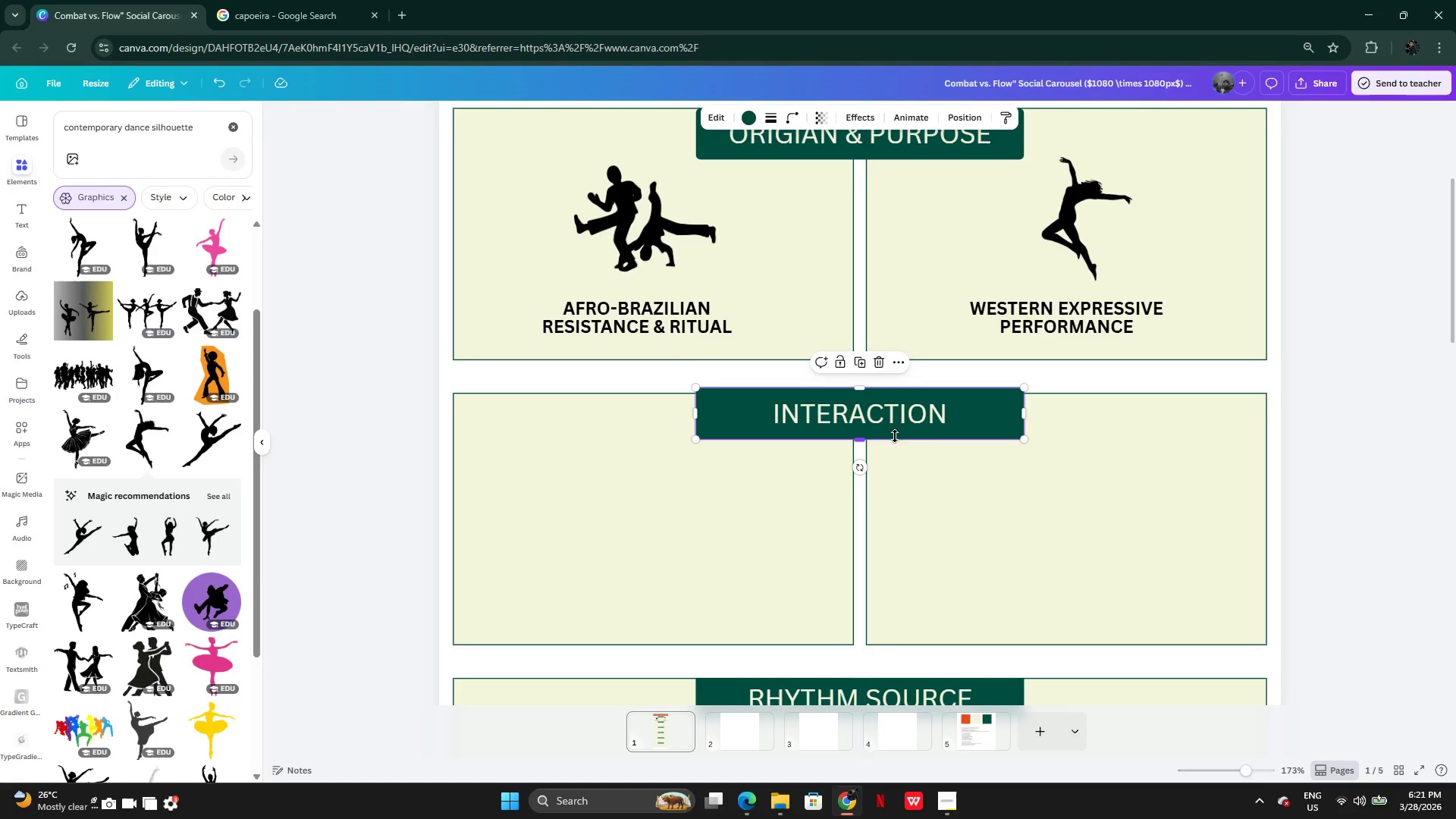 
key(Control+Z)
 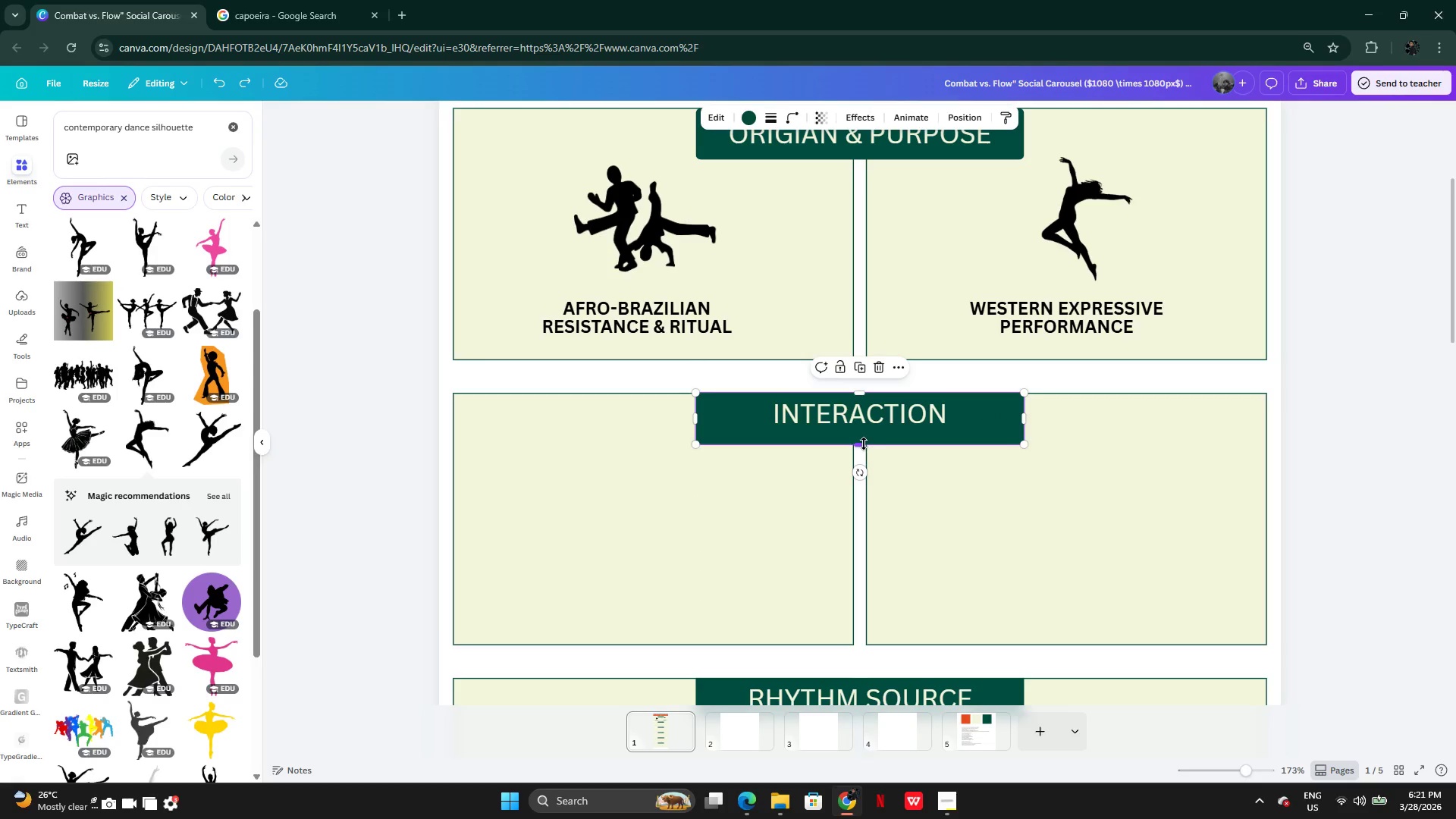 
left_click_drag(start_coordinate=[864, 444], to_coordinate=[864, 435])
 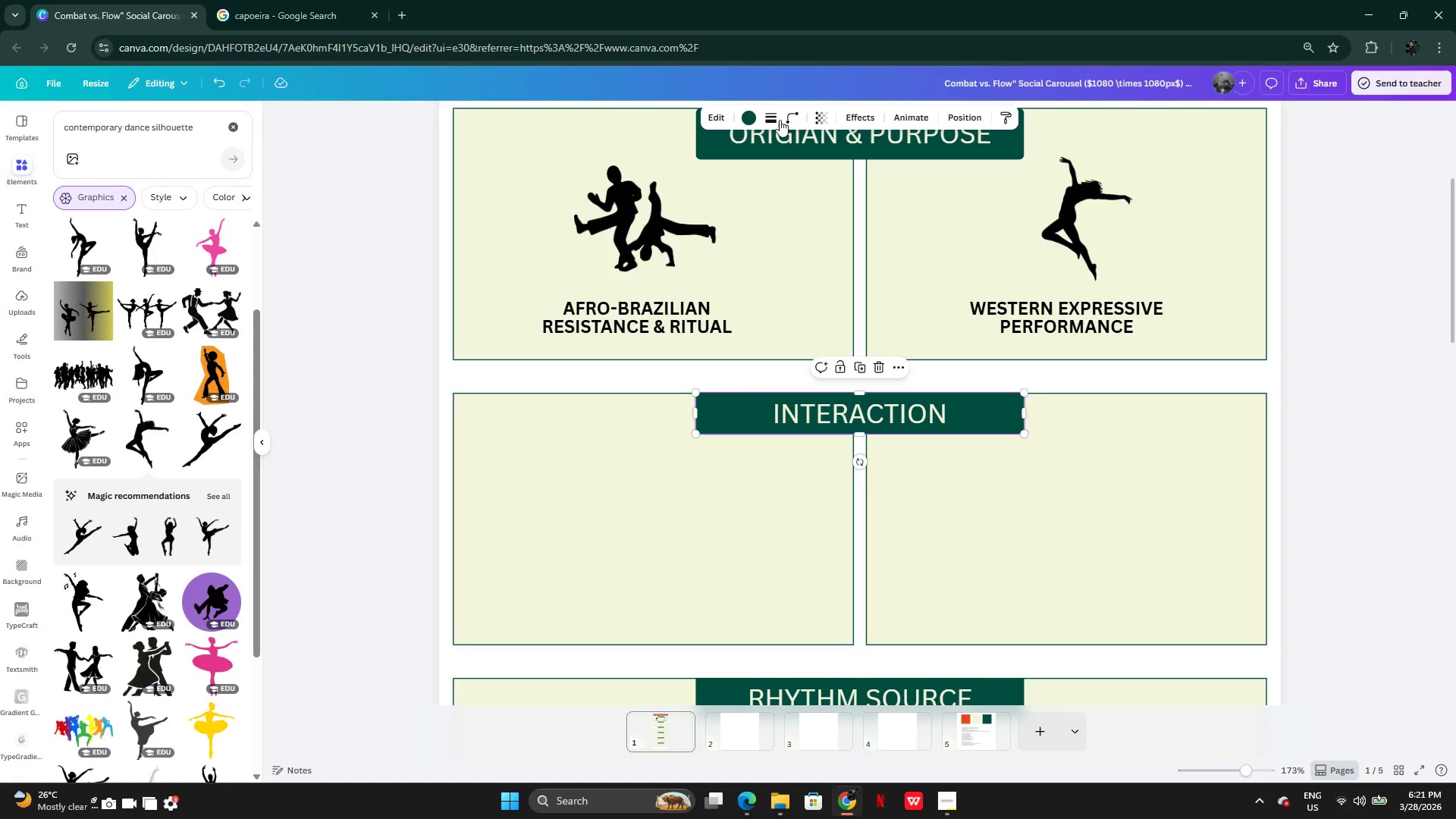 
left_click([786, 118])
 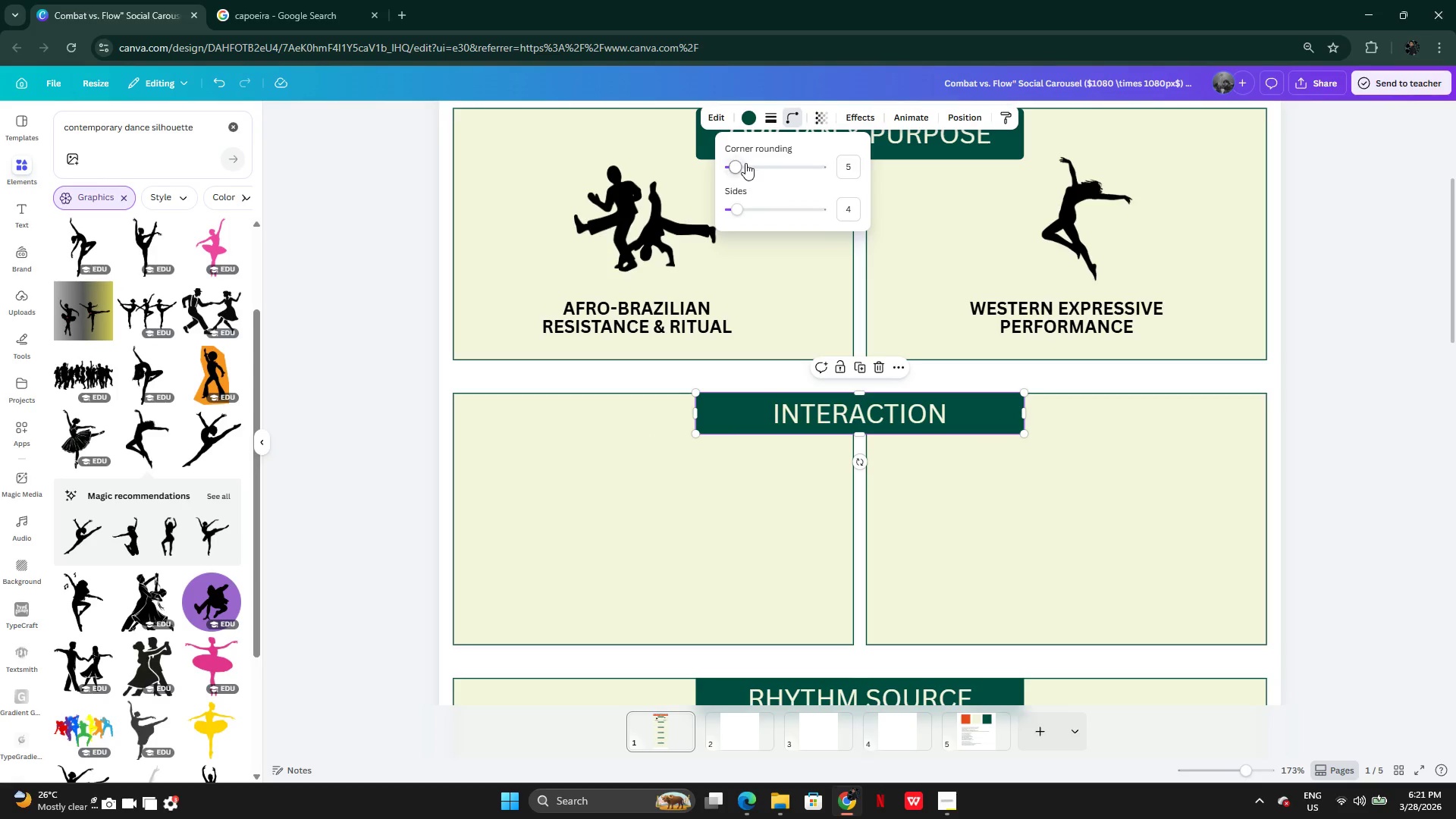 
left_click_drag(start_coordinate=[745, 164], to_coordinate=[745, 179])
 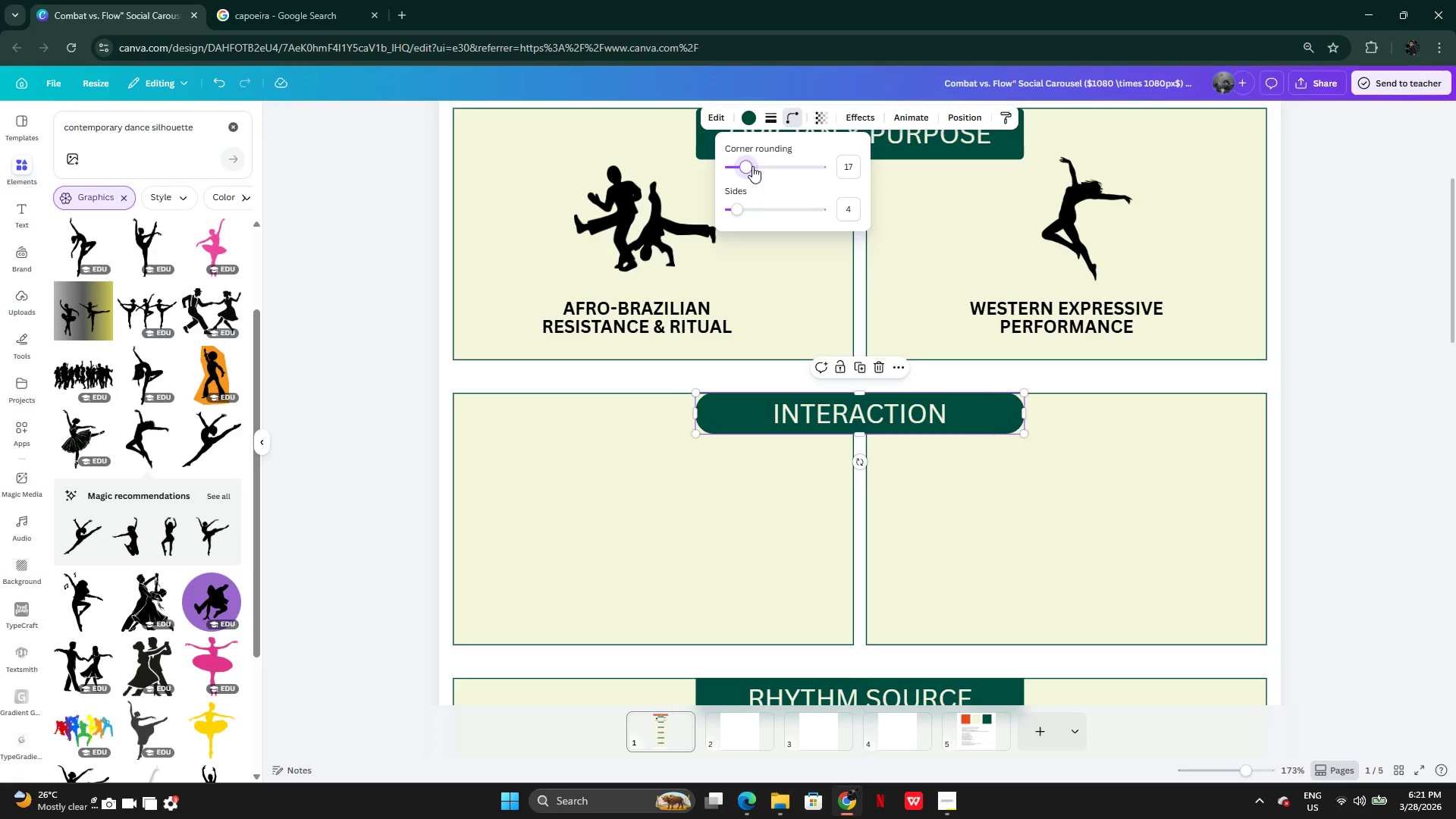 
left_click_drag(start_coordinate=[752, 166], to_coordinate=[646, 186])
 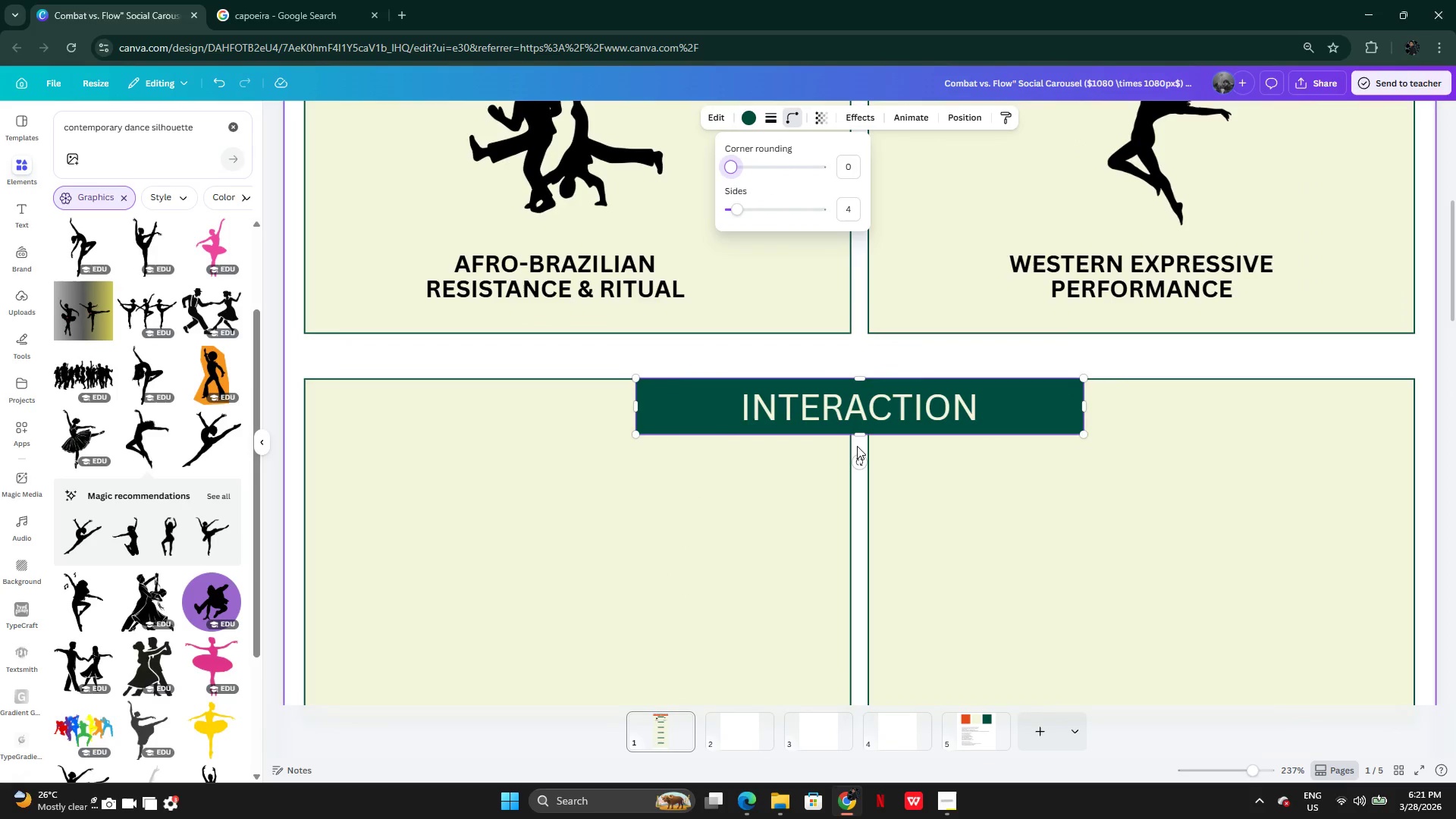 
left_click([867, 415])
 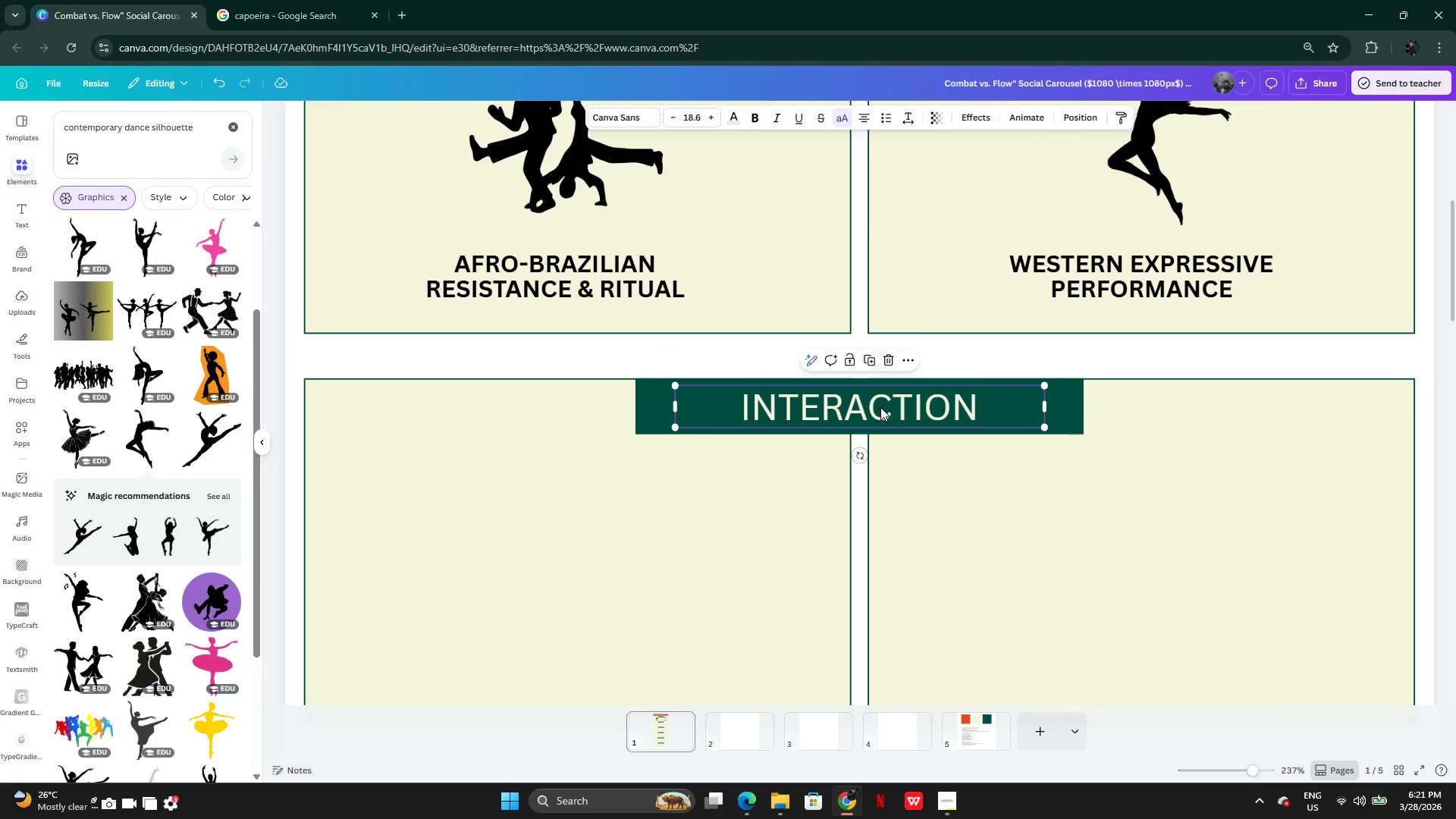 
left_click_drag(start_coordinate=[881, 407], to_coordinate=[882, 403])
 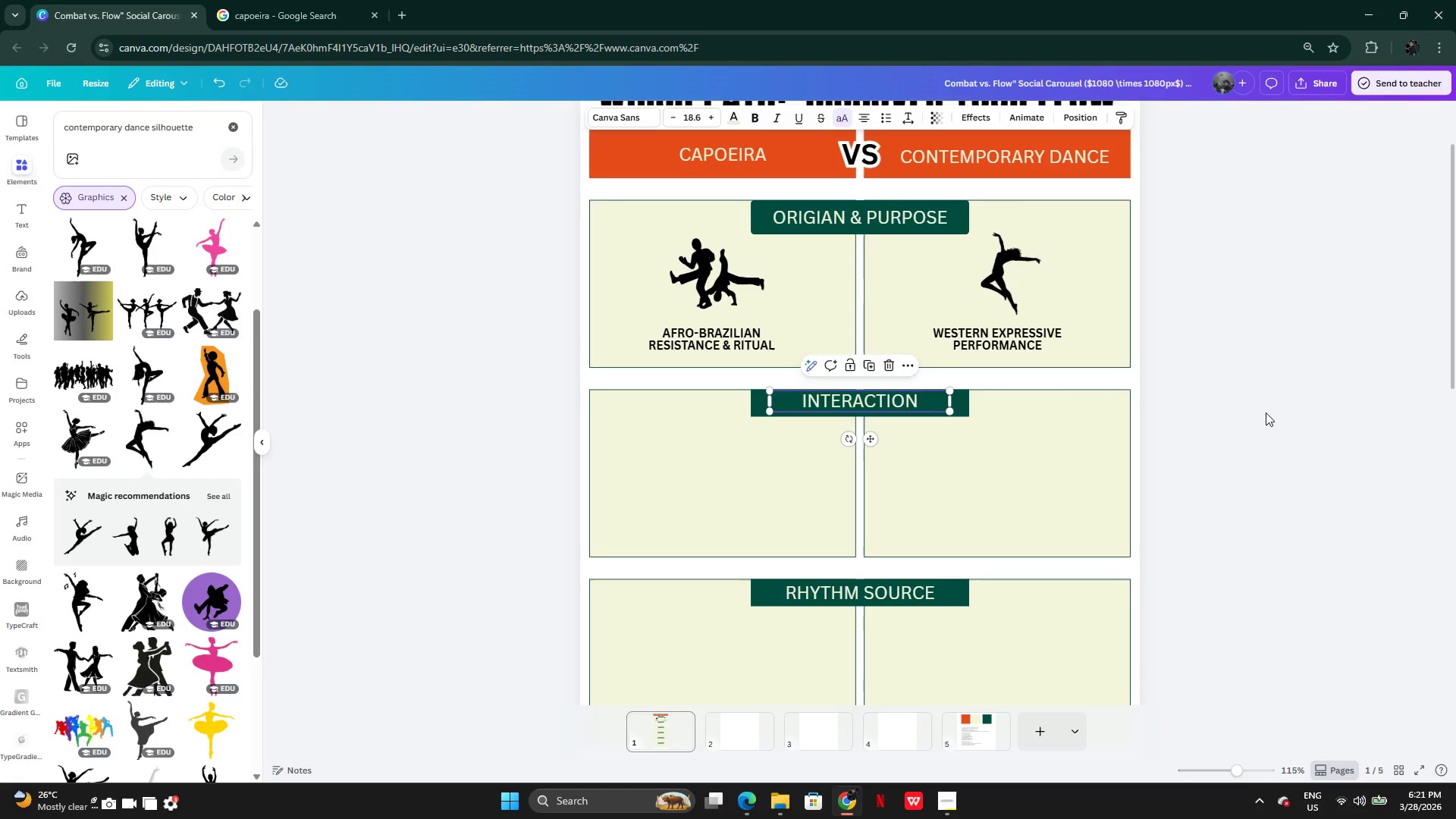 
left_click([1254, 413])
 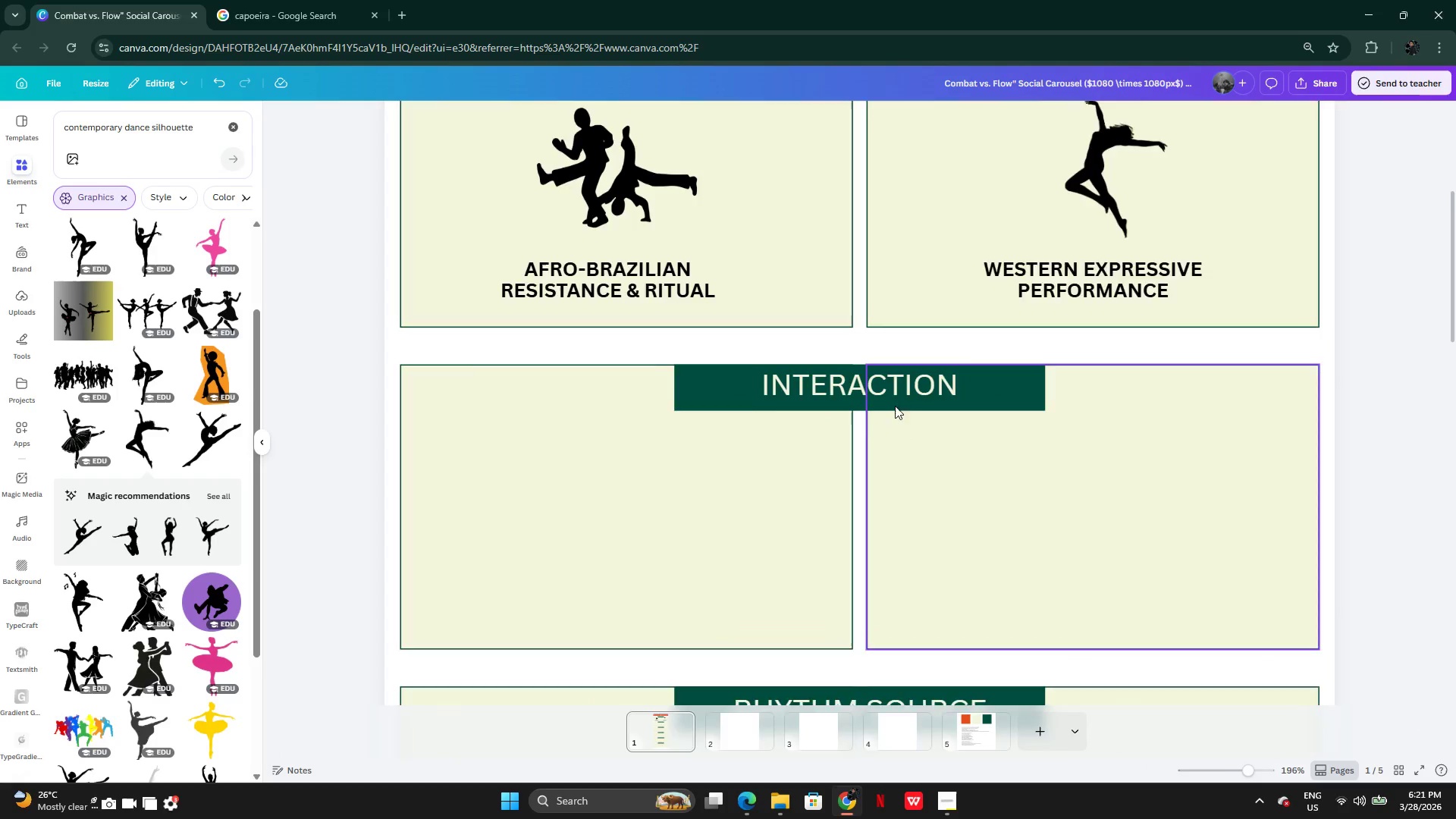 
left_click([886, 378])
 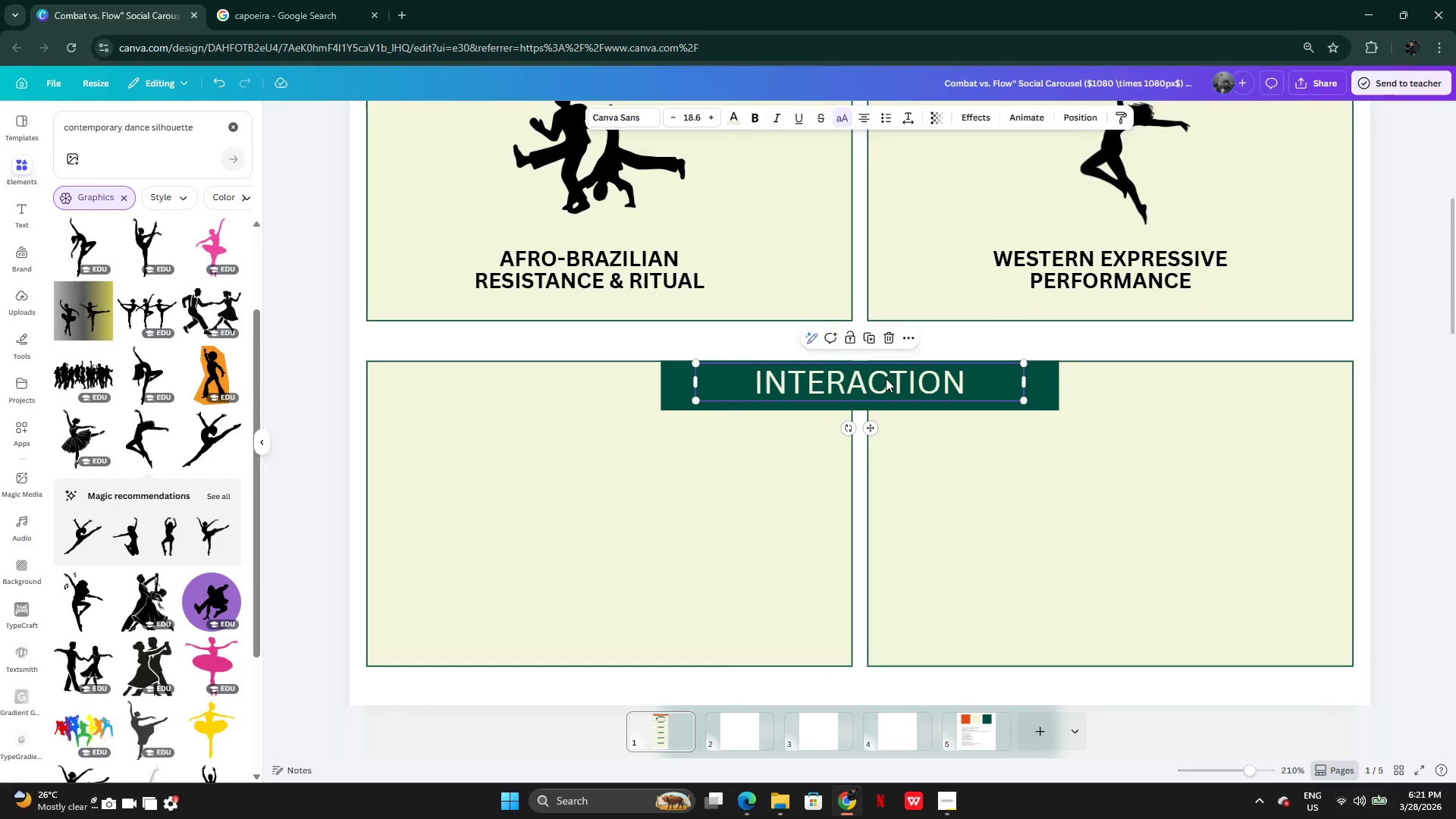 
left_click_drag(start_coordinate=[886, 378], to_coordinate=[886, 382])
 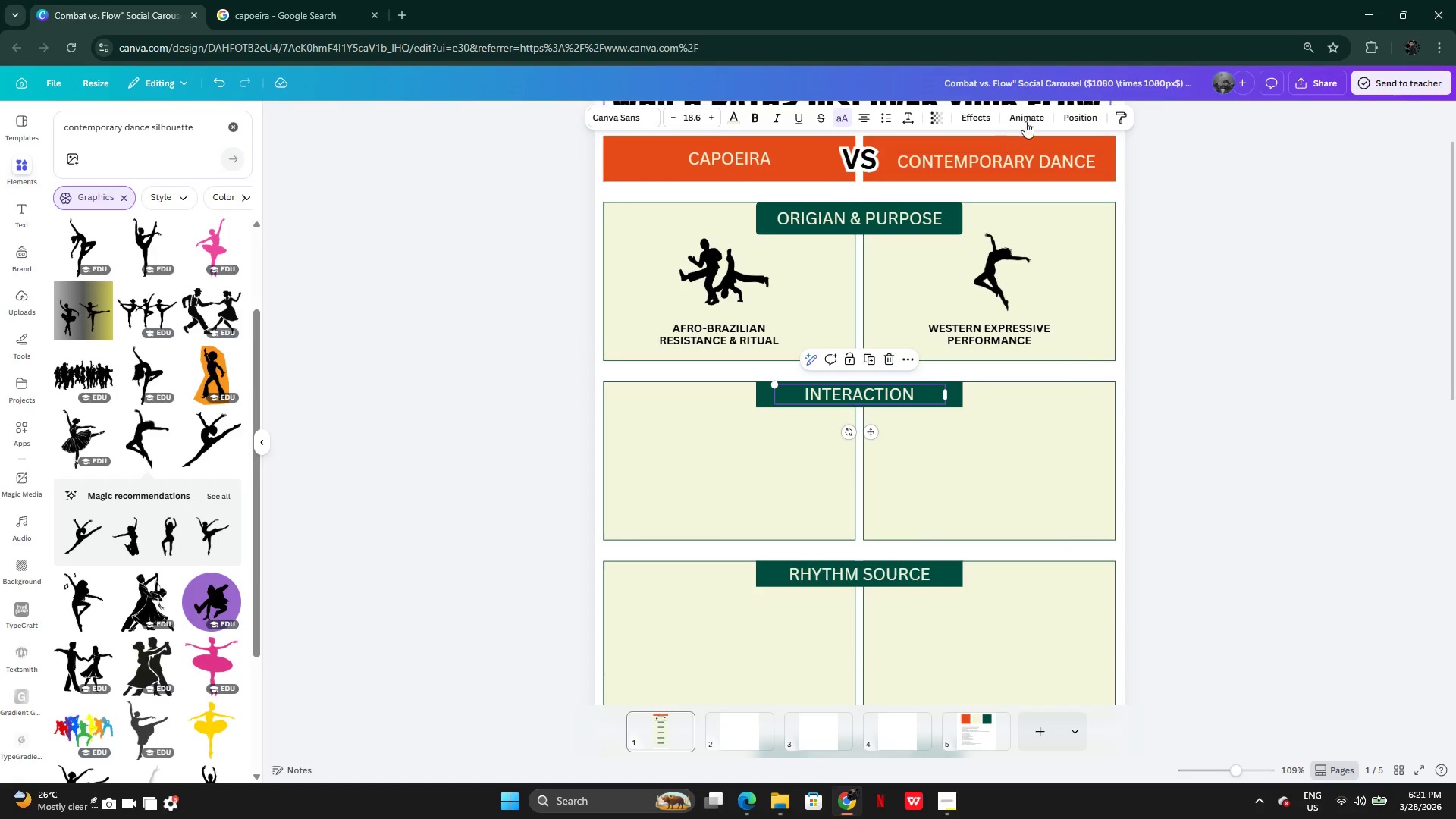 
left_click([1075, 112])
 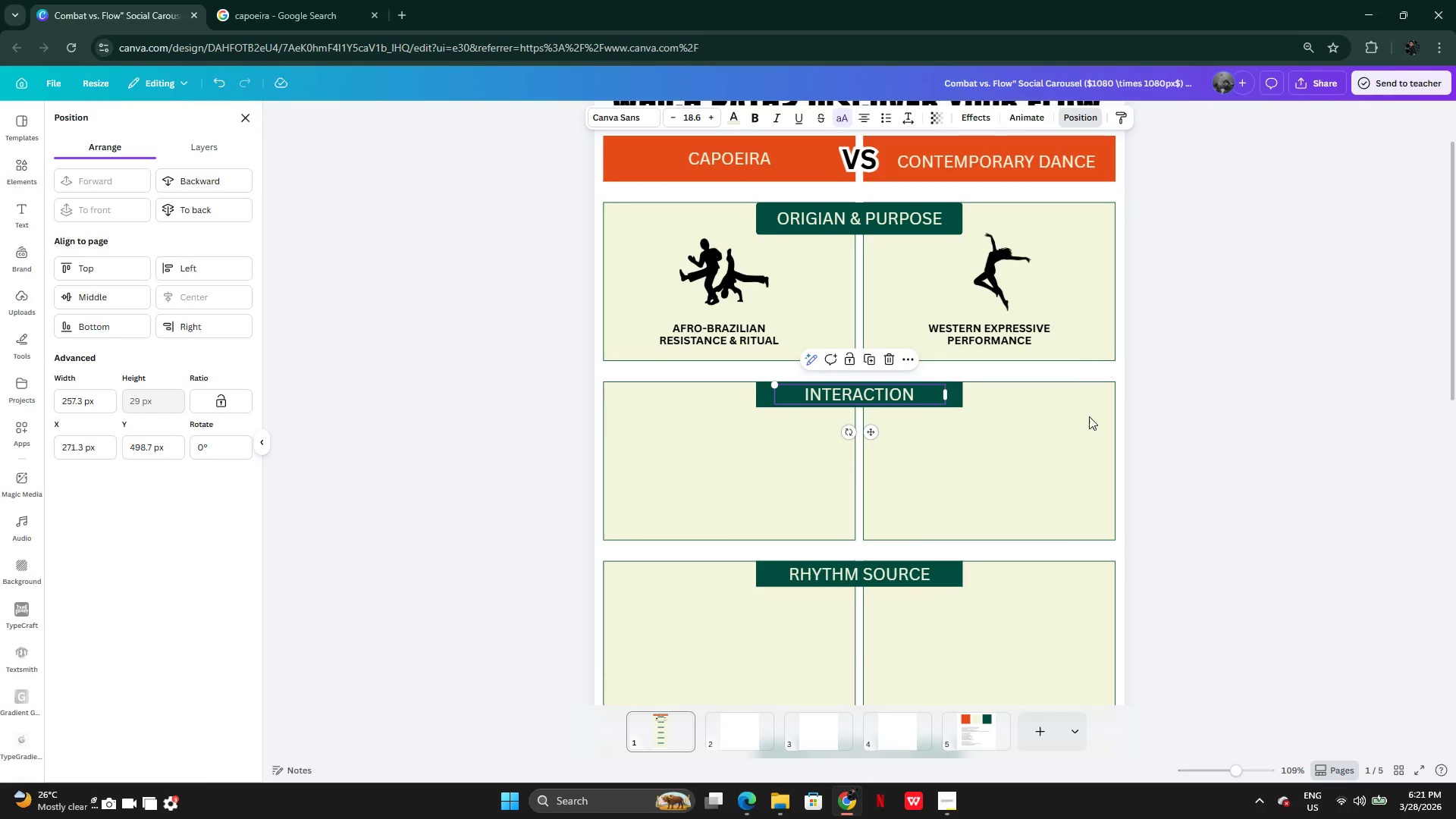 
left_click([1237, 445])
 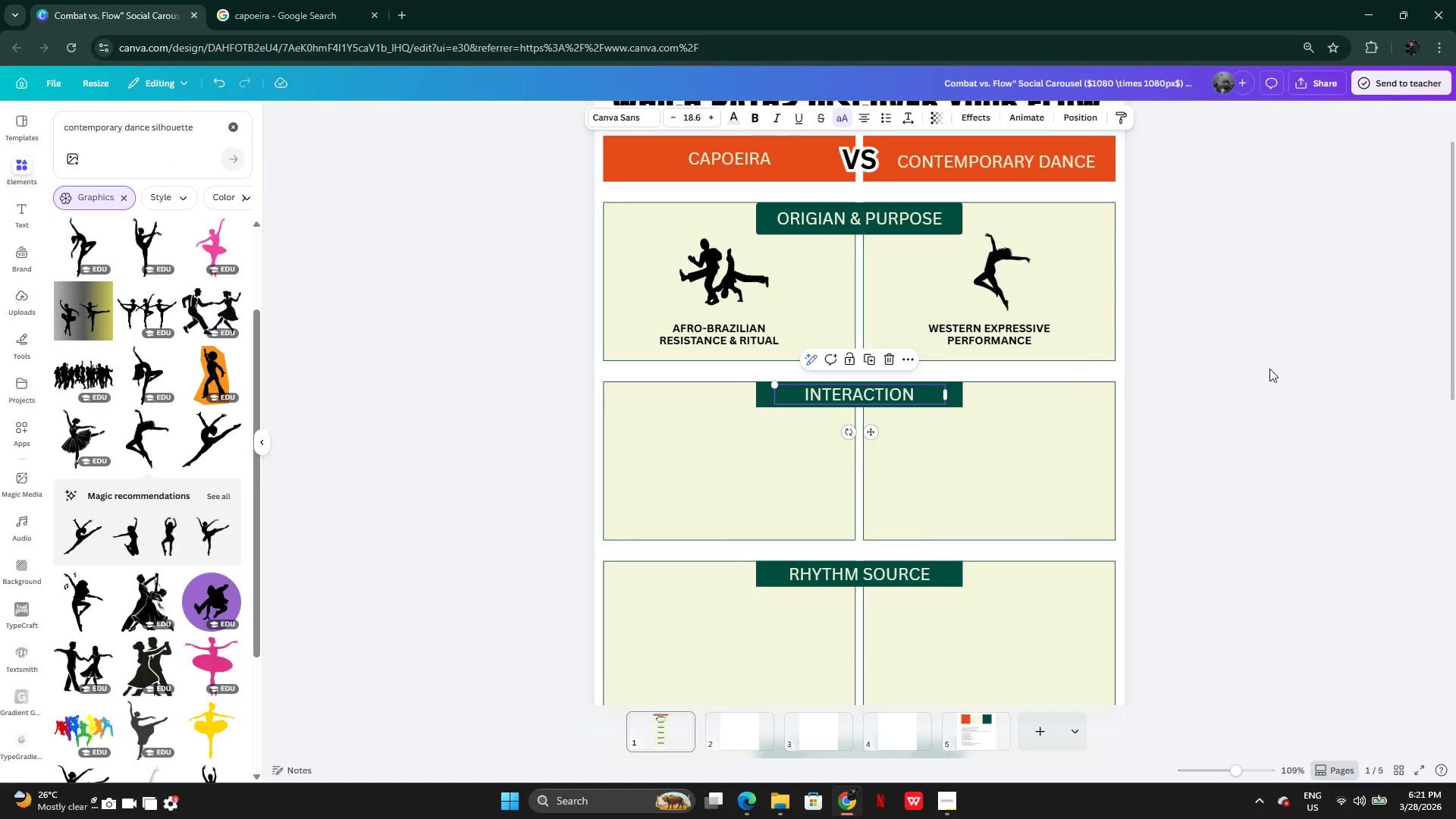 
left_click([1270, 369])
 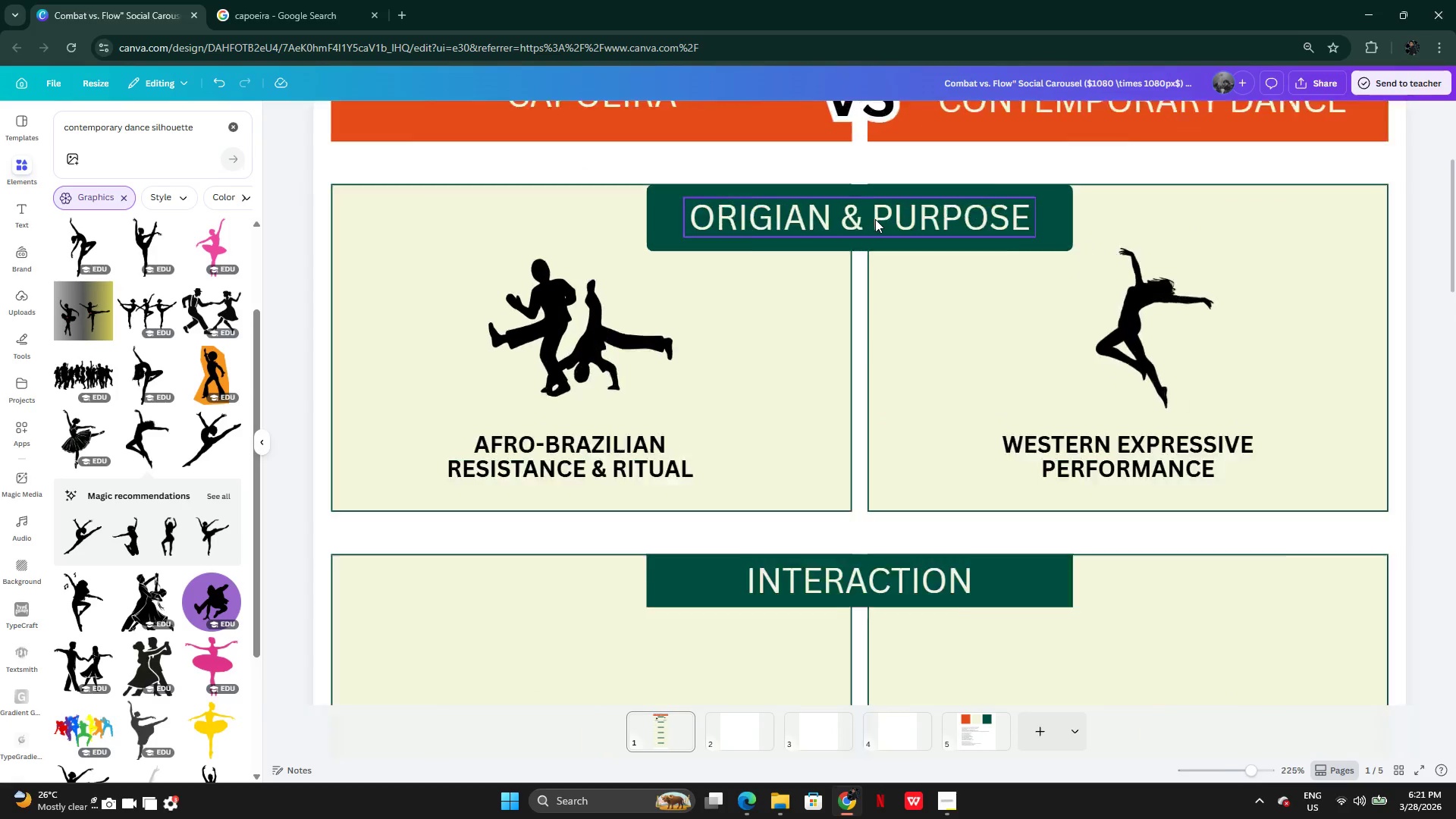 
left_click([883, 220])
 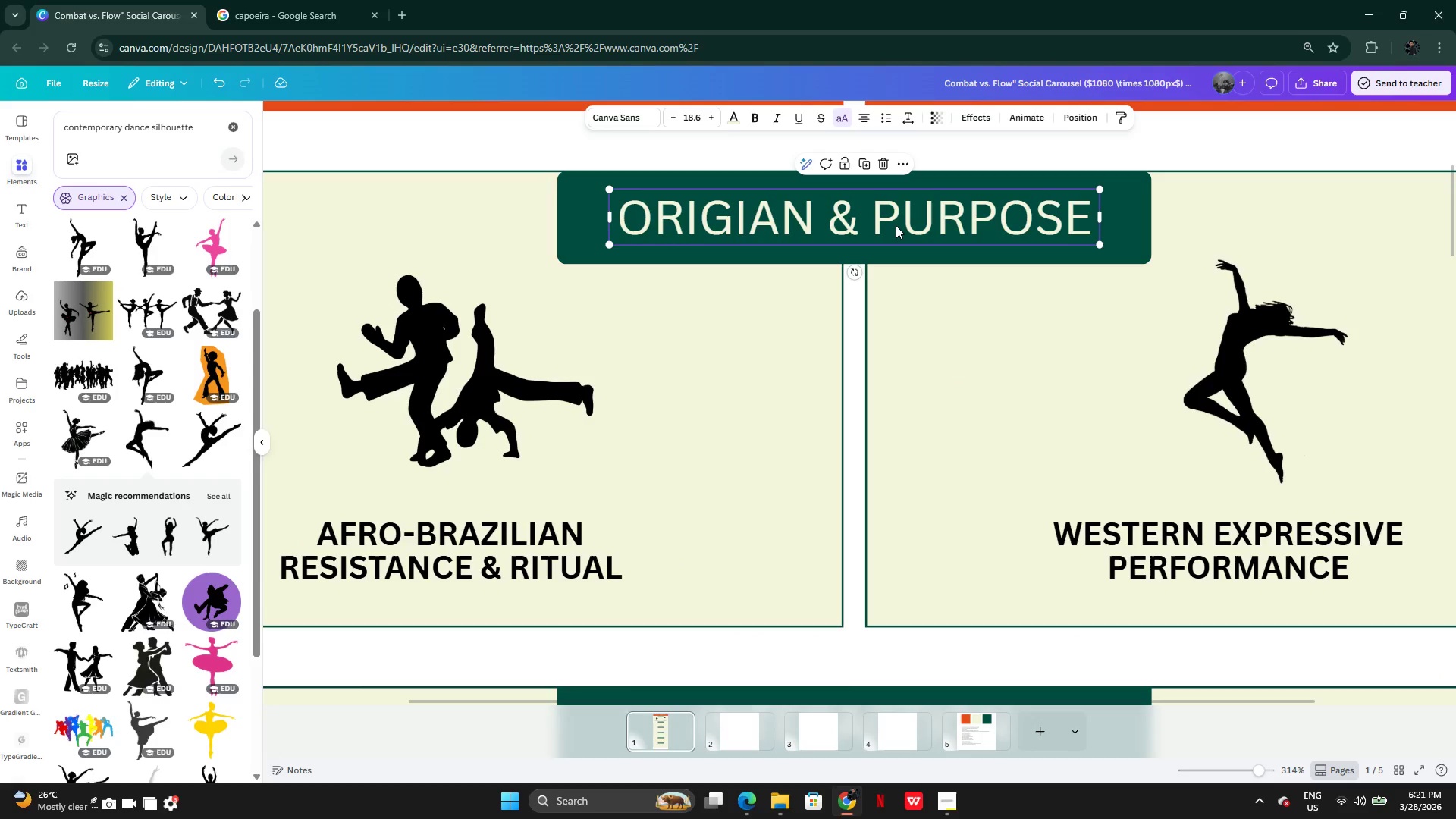 
left_click_drag(start_coordinate=[896, 225], to_coordinate=[896, 216])
 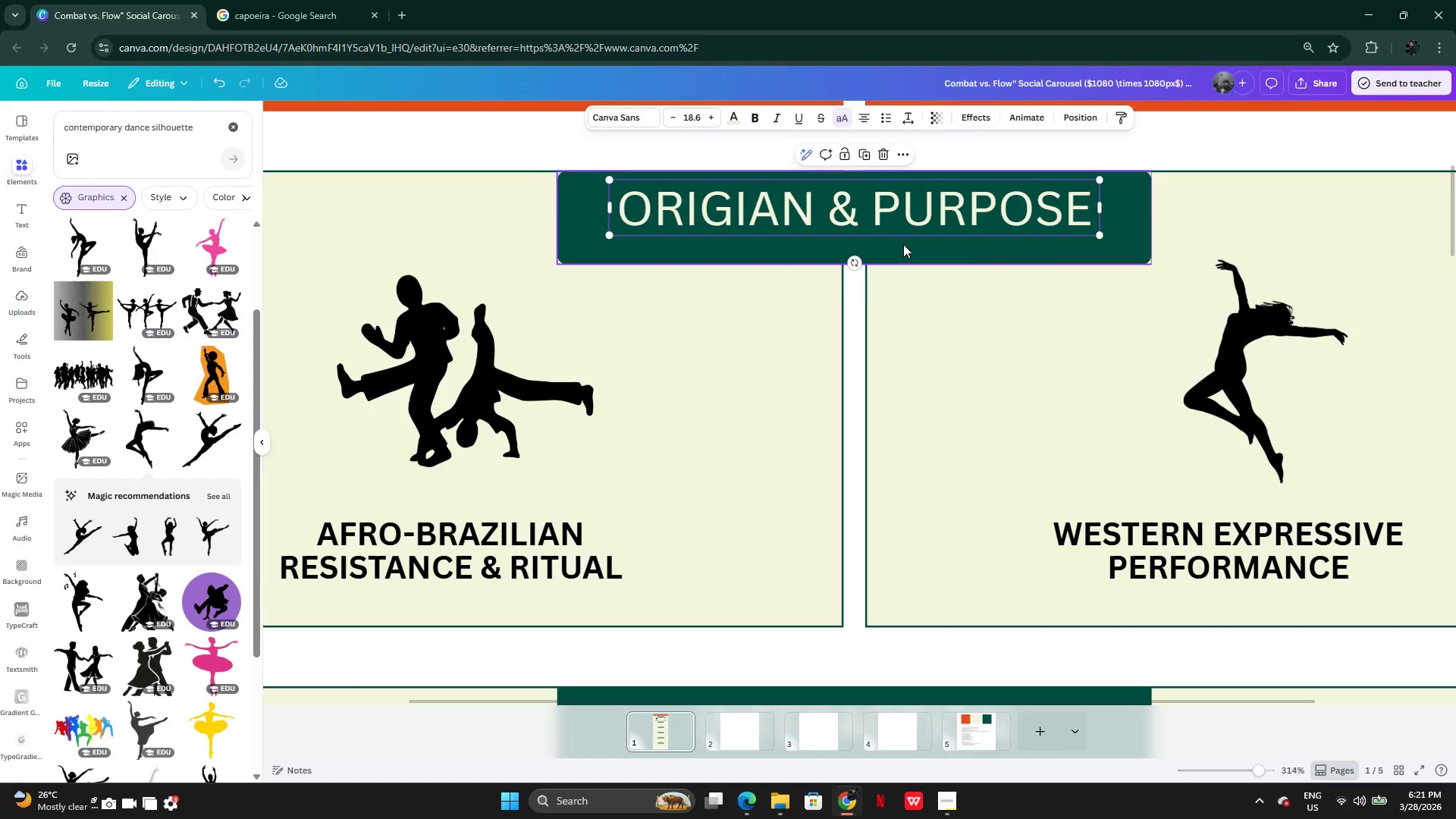 
left_click([903, 244])
 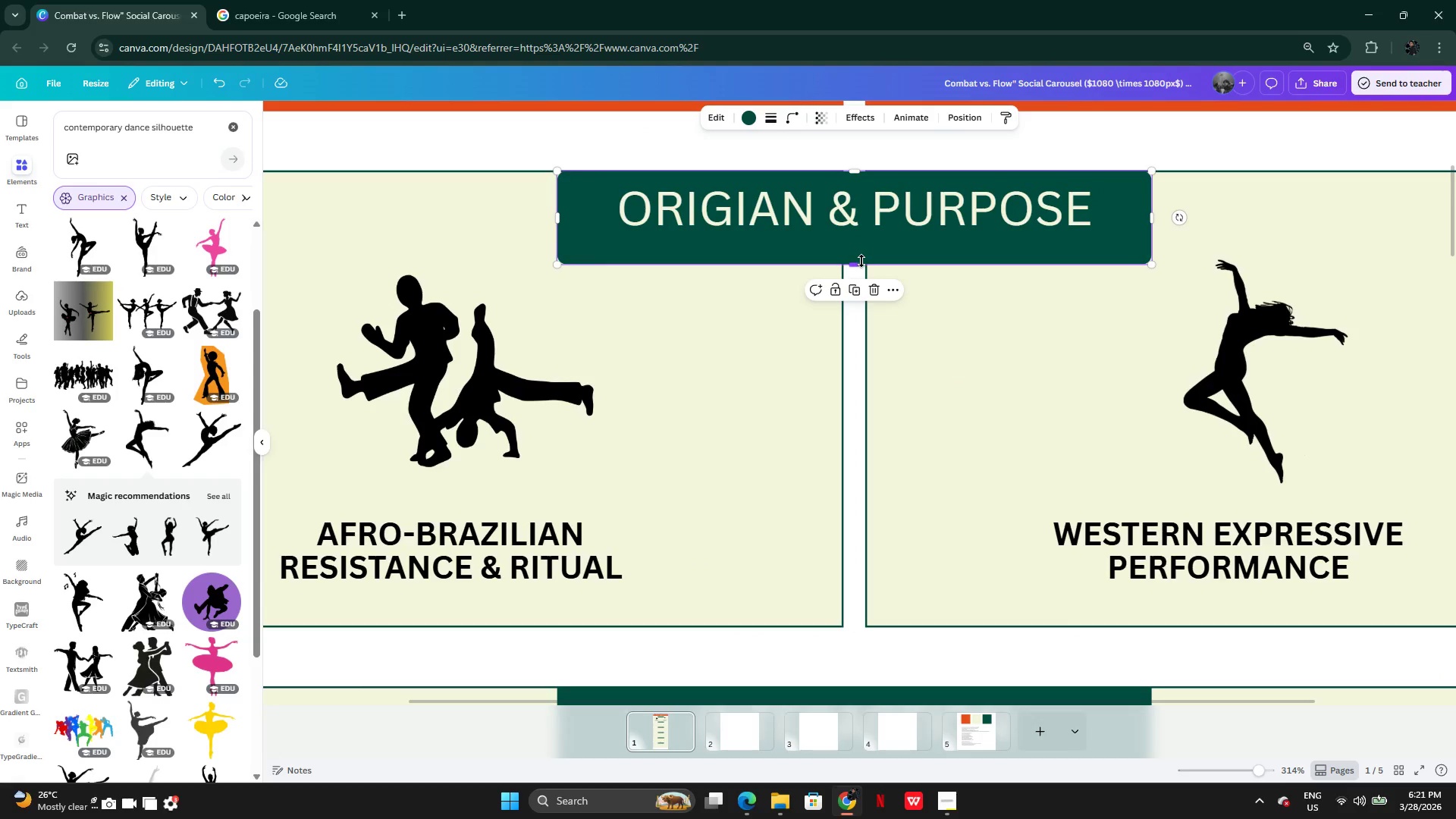 
left_click_drag(start_coordinate=[861, 261], to_coordinate=[861, 246])
 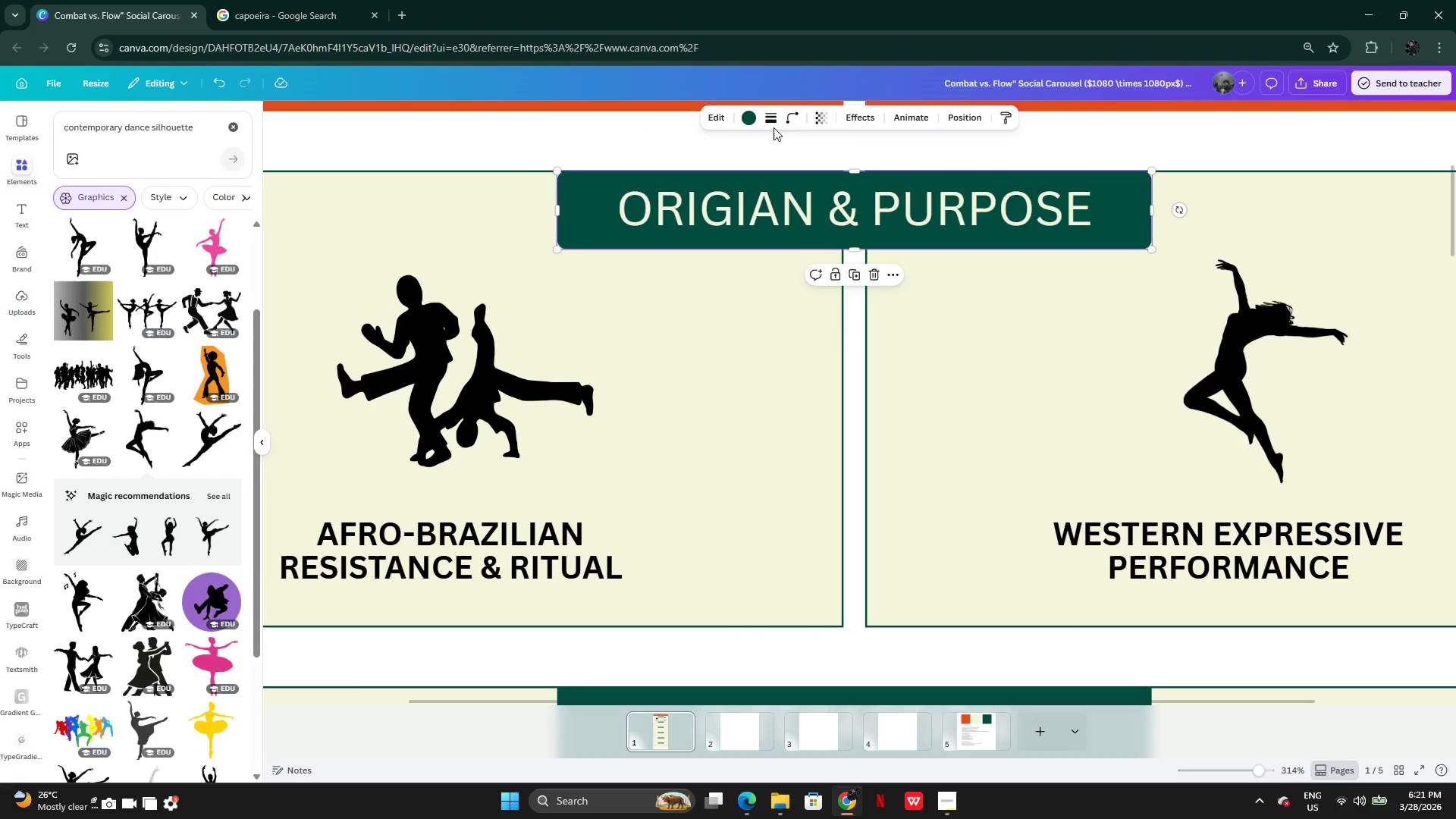 
left_click([787, 125])
 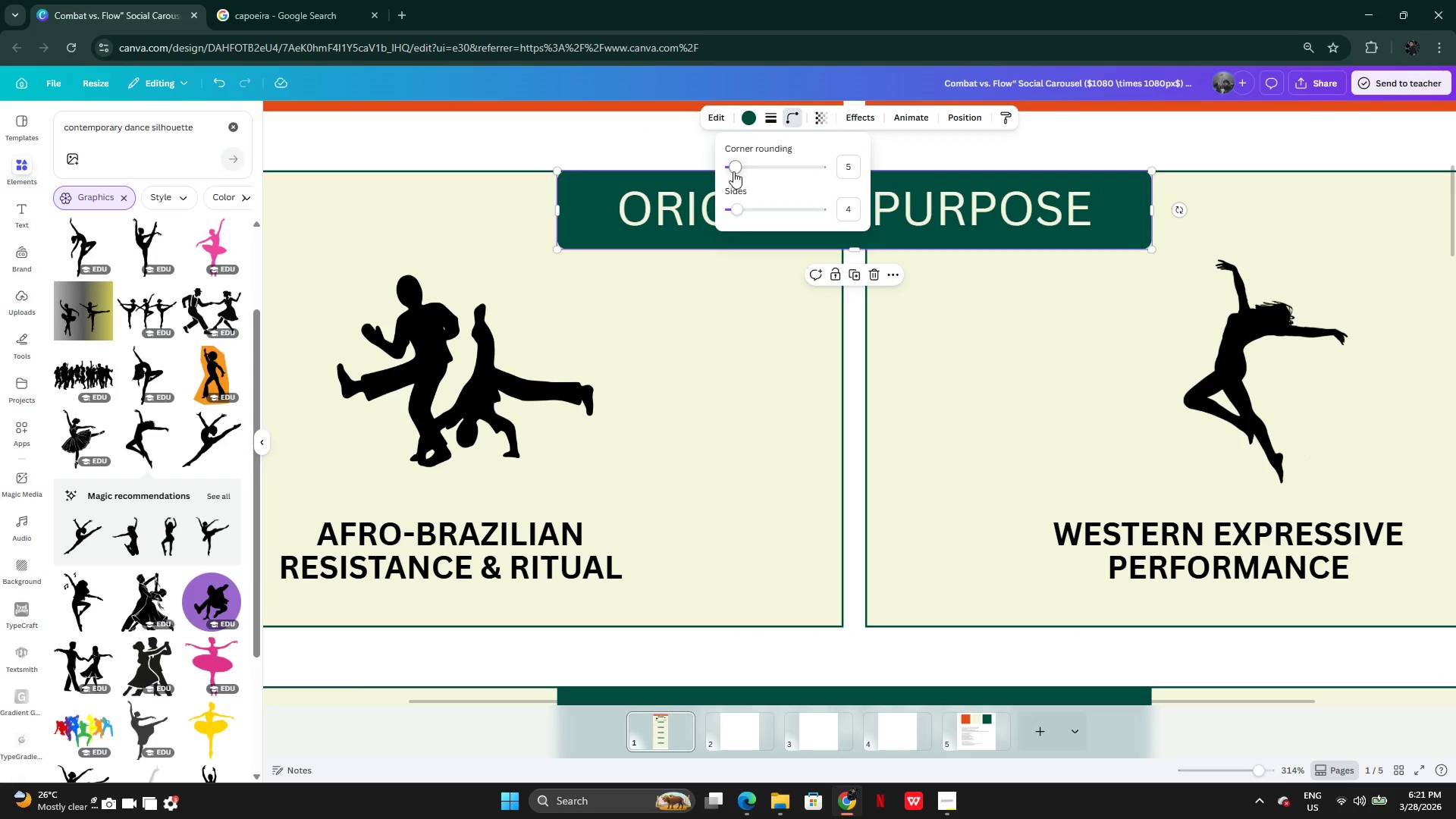 
left_click_drag(start_coordinate=[739, 166], to_coordinate=[708, 168])
 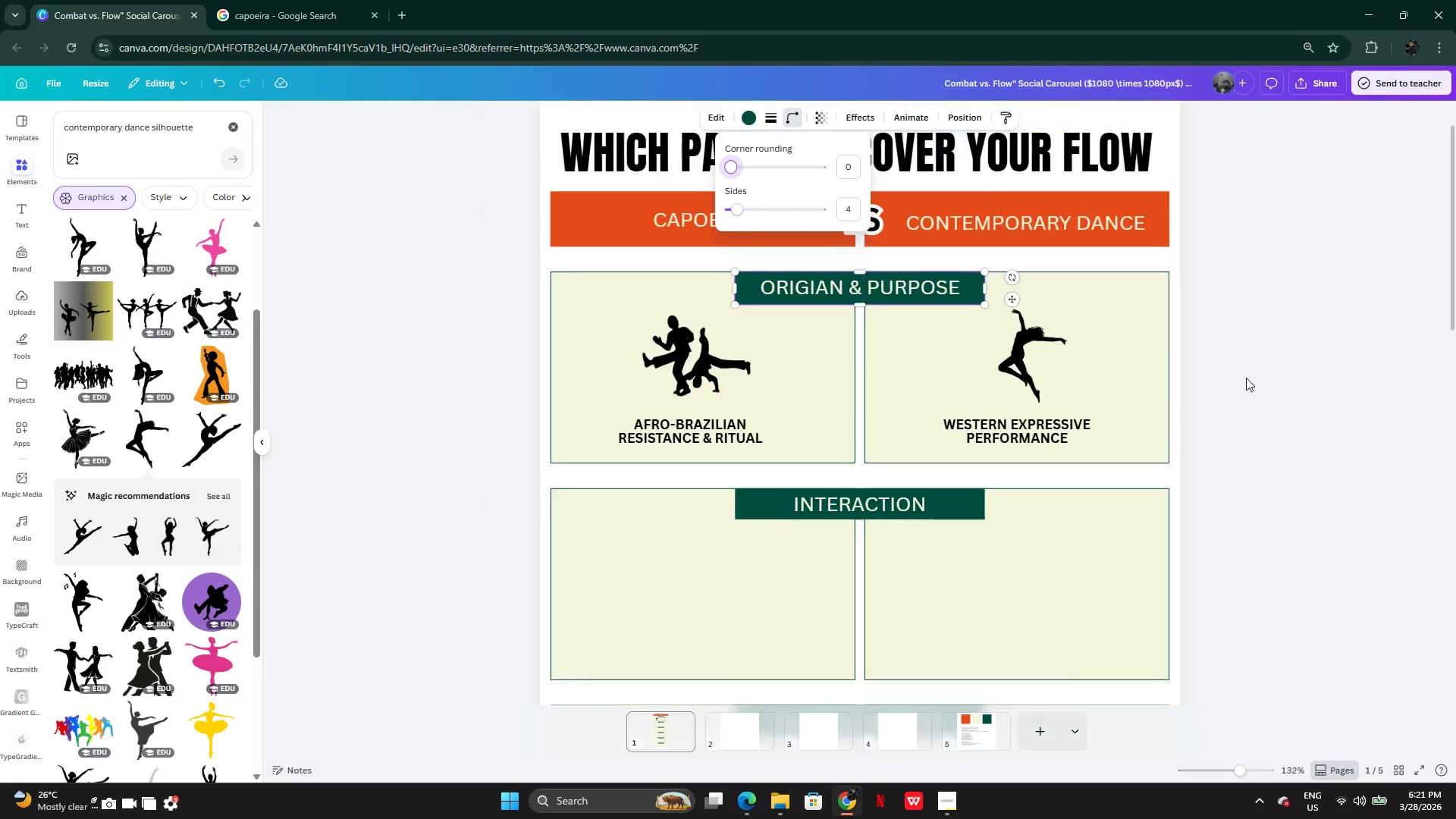 
double_click([1225, 381])
 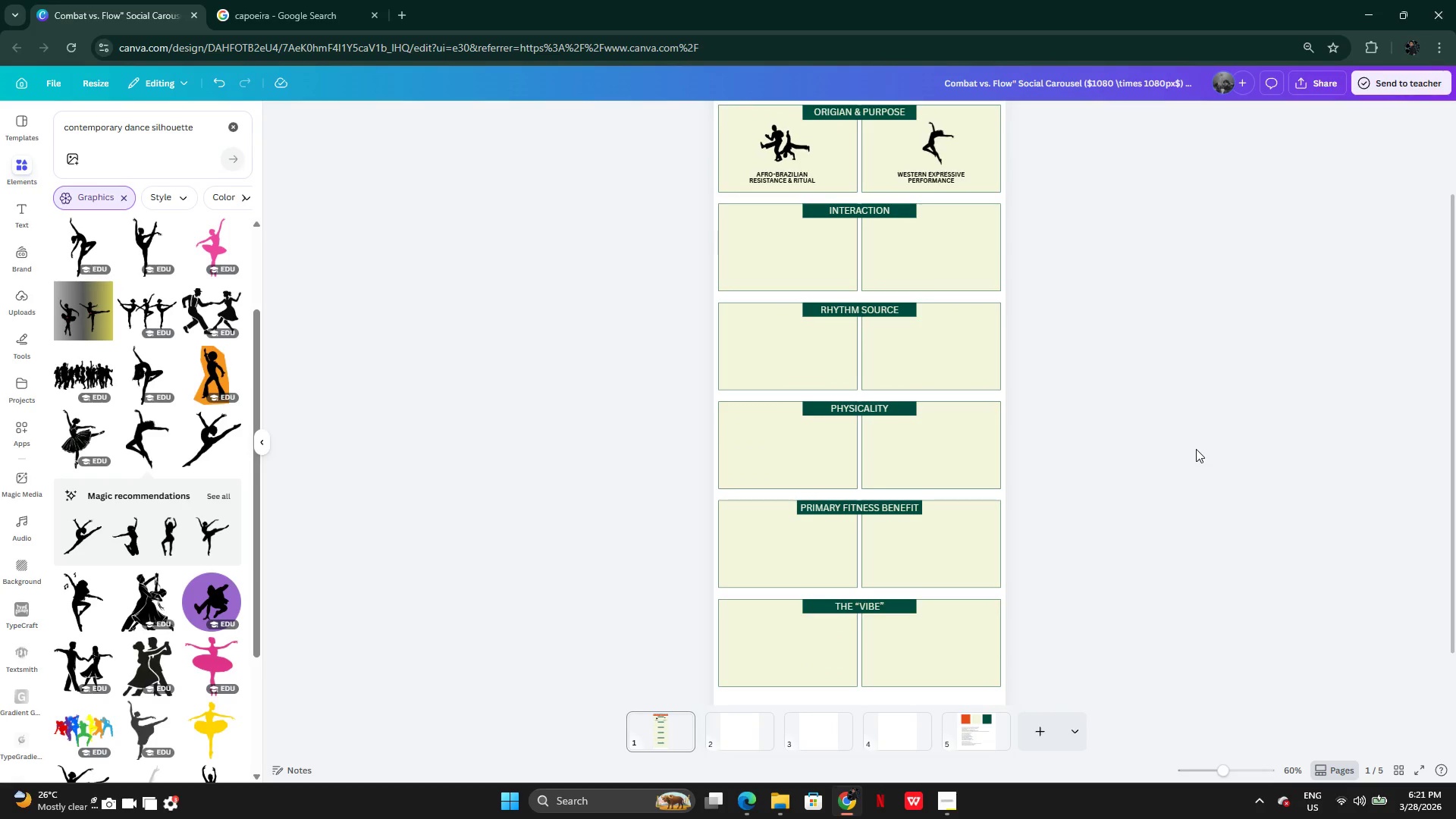 
wait(6.67)
 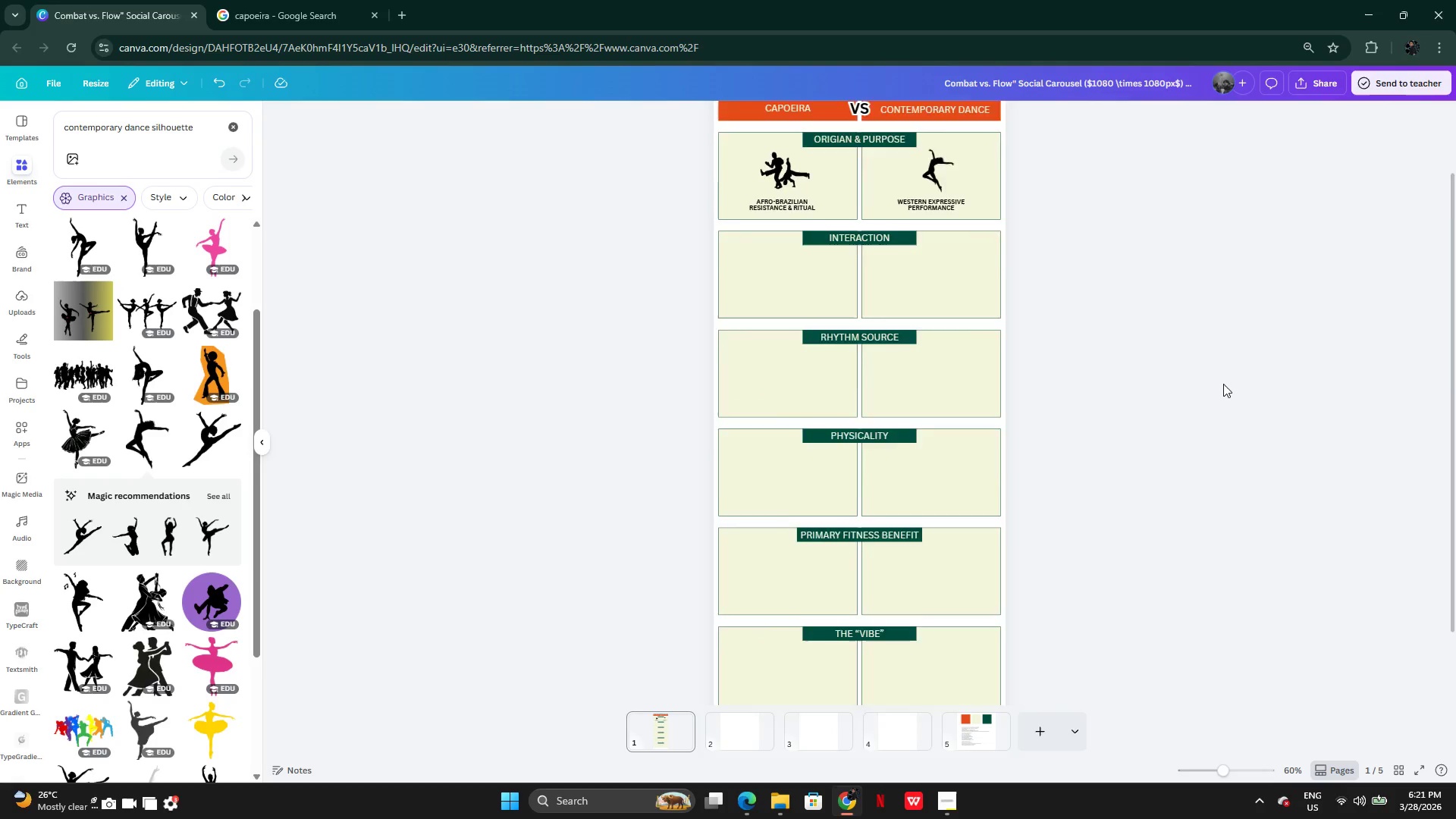 
left_click([818, 607])
 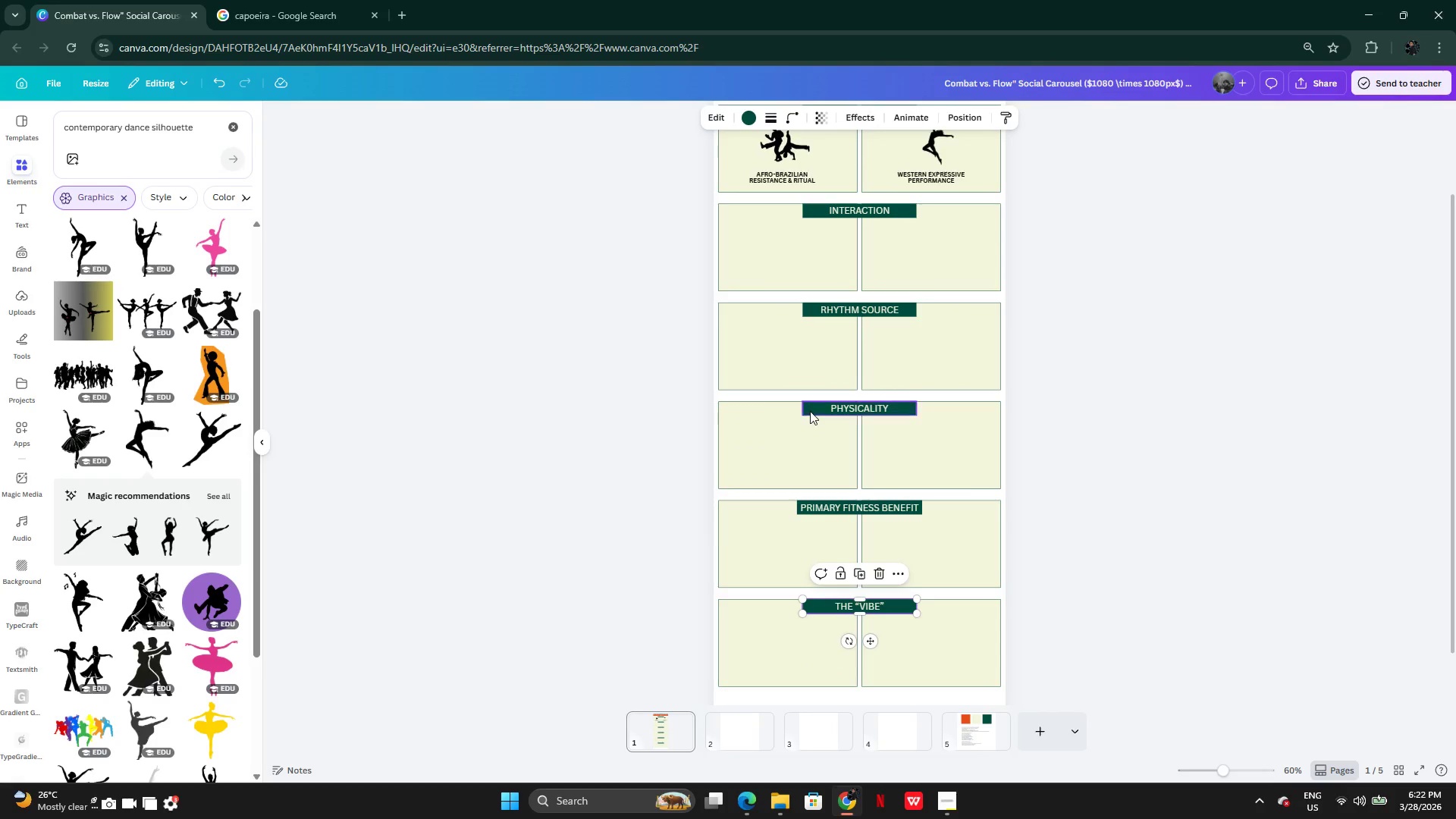 
left_click([808, 411])
 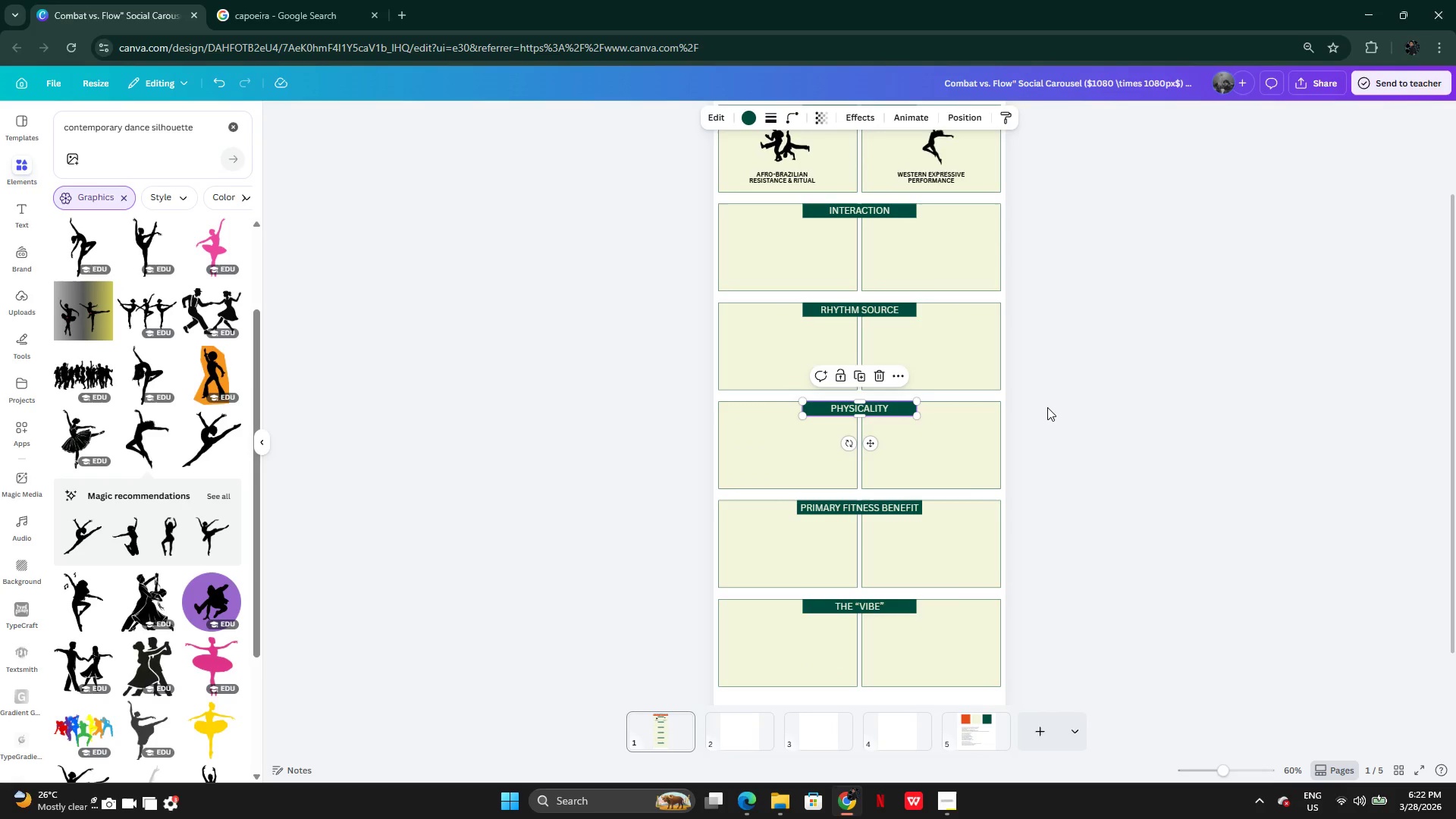 
left_click([1047, 407])
 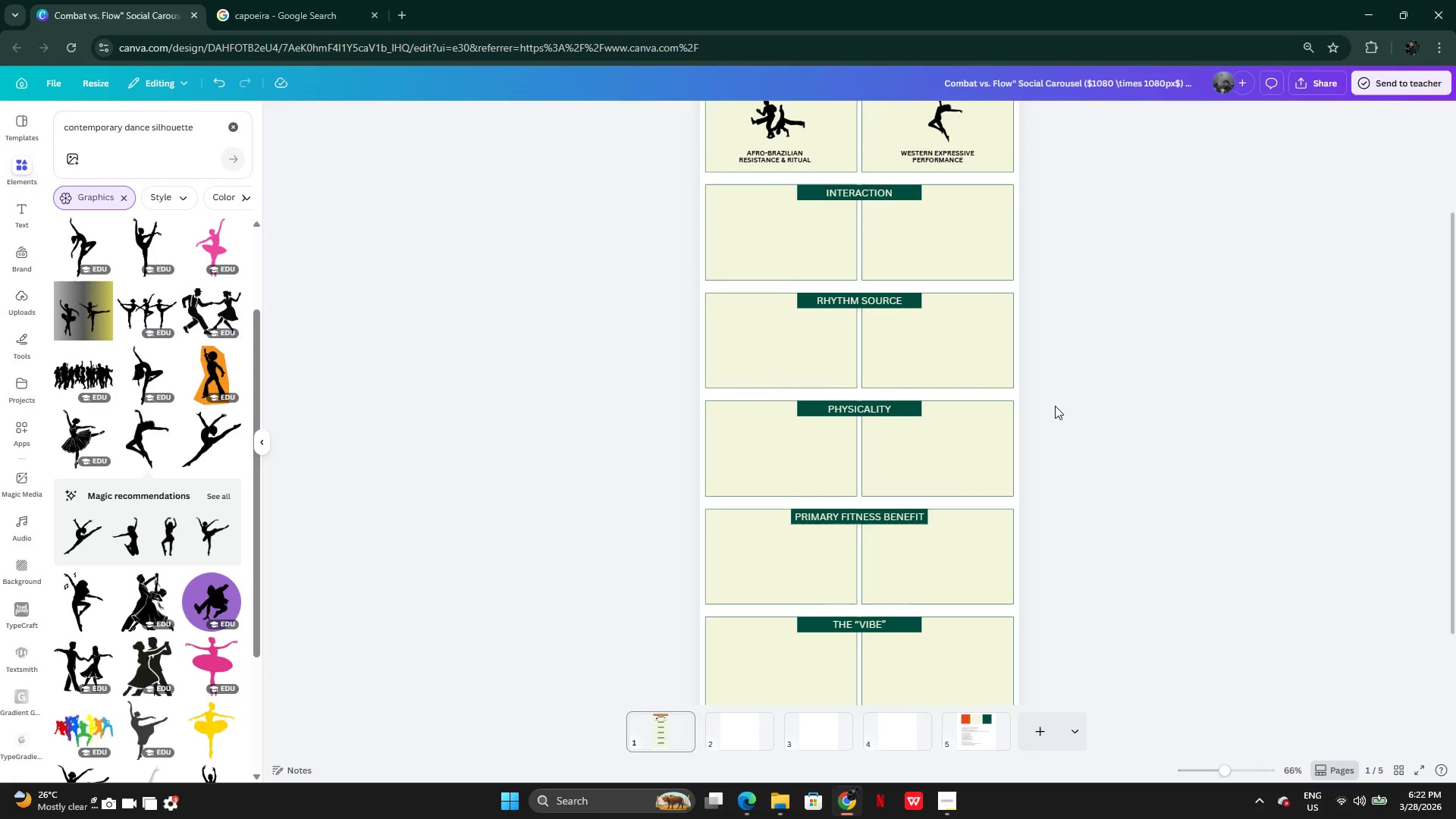 
wait(7.8)
 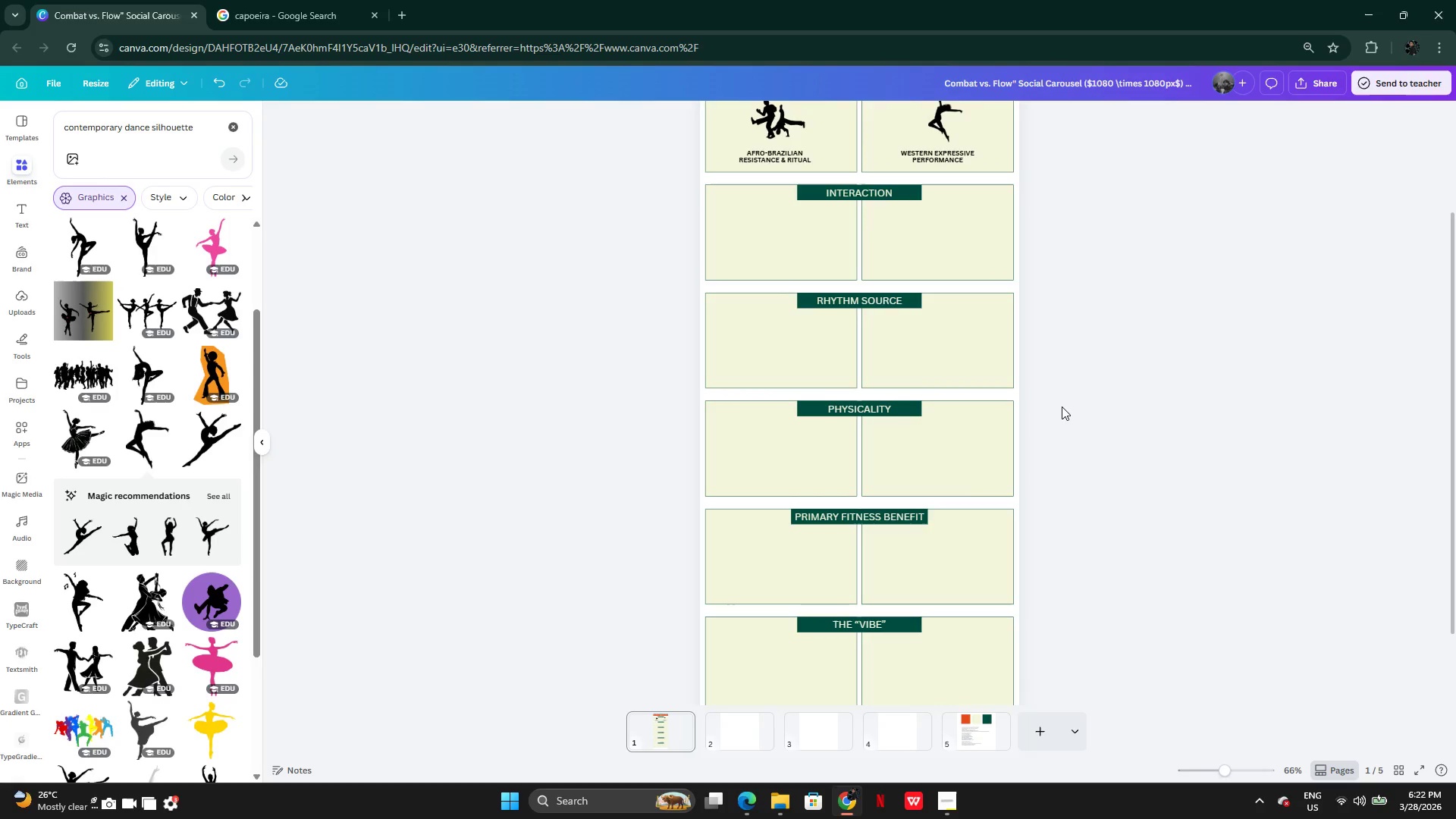 
left_click([1222, 384])
 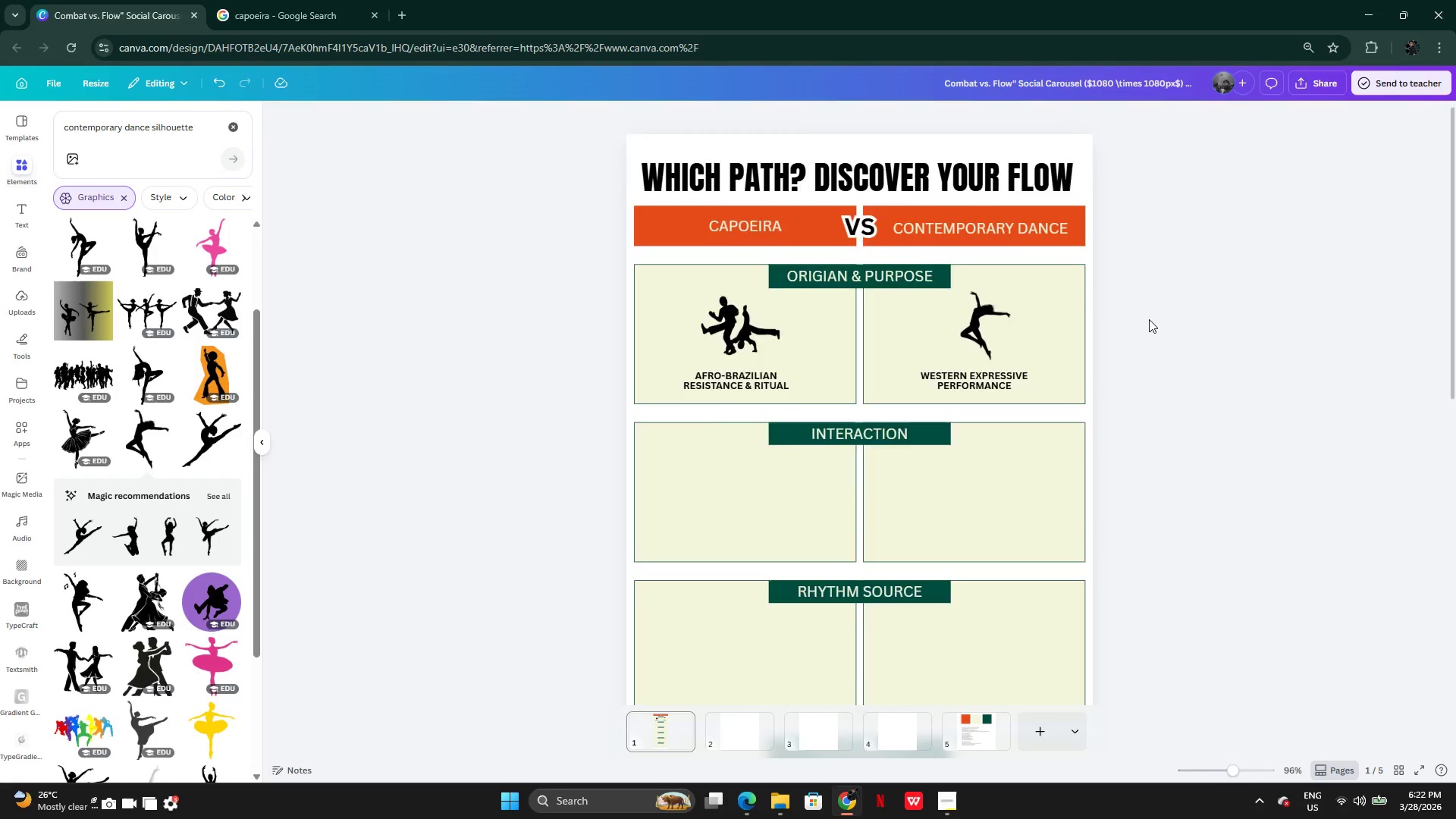 
wait(23.2)
 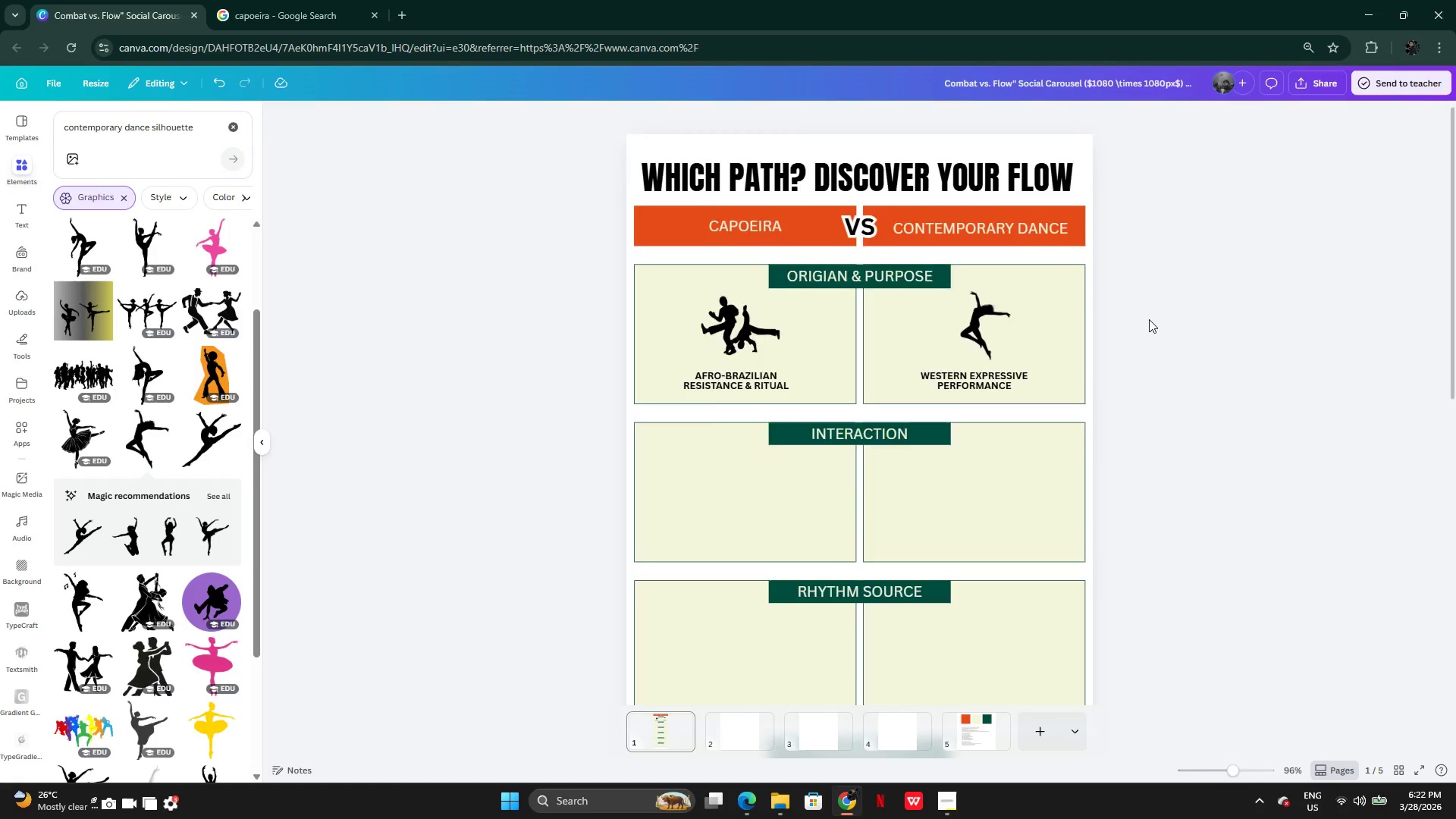 
left_click([1420, 773])
 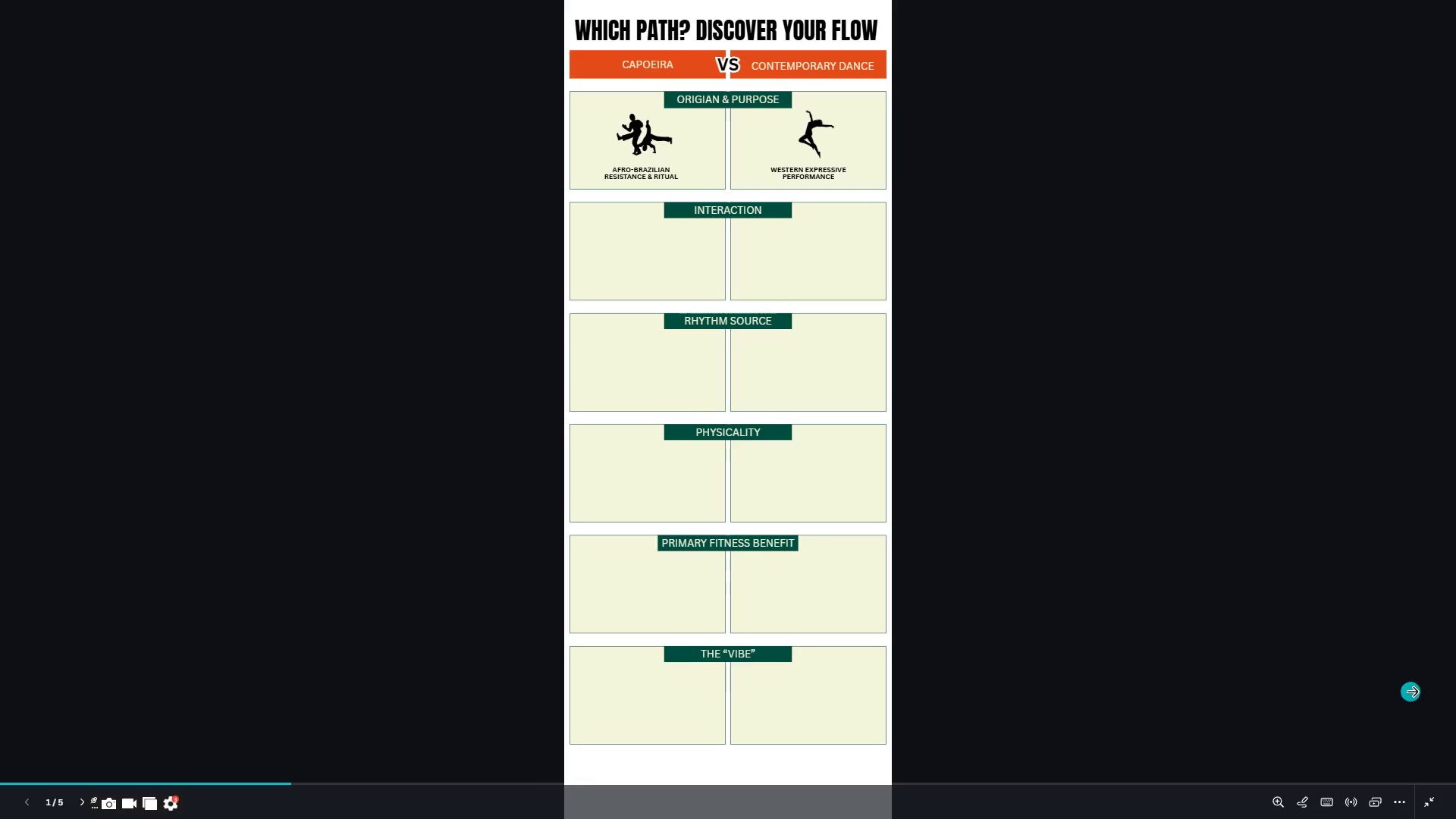 
wait(6.53)
 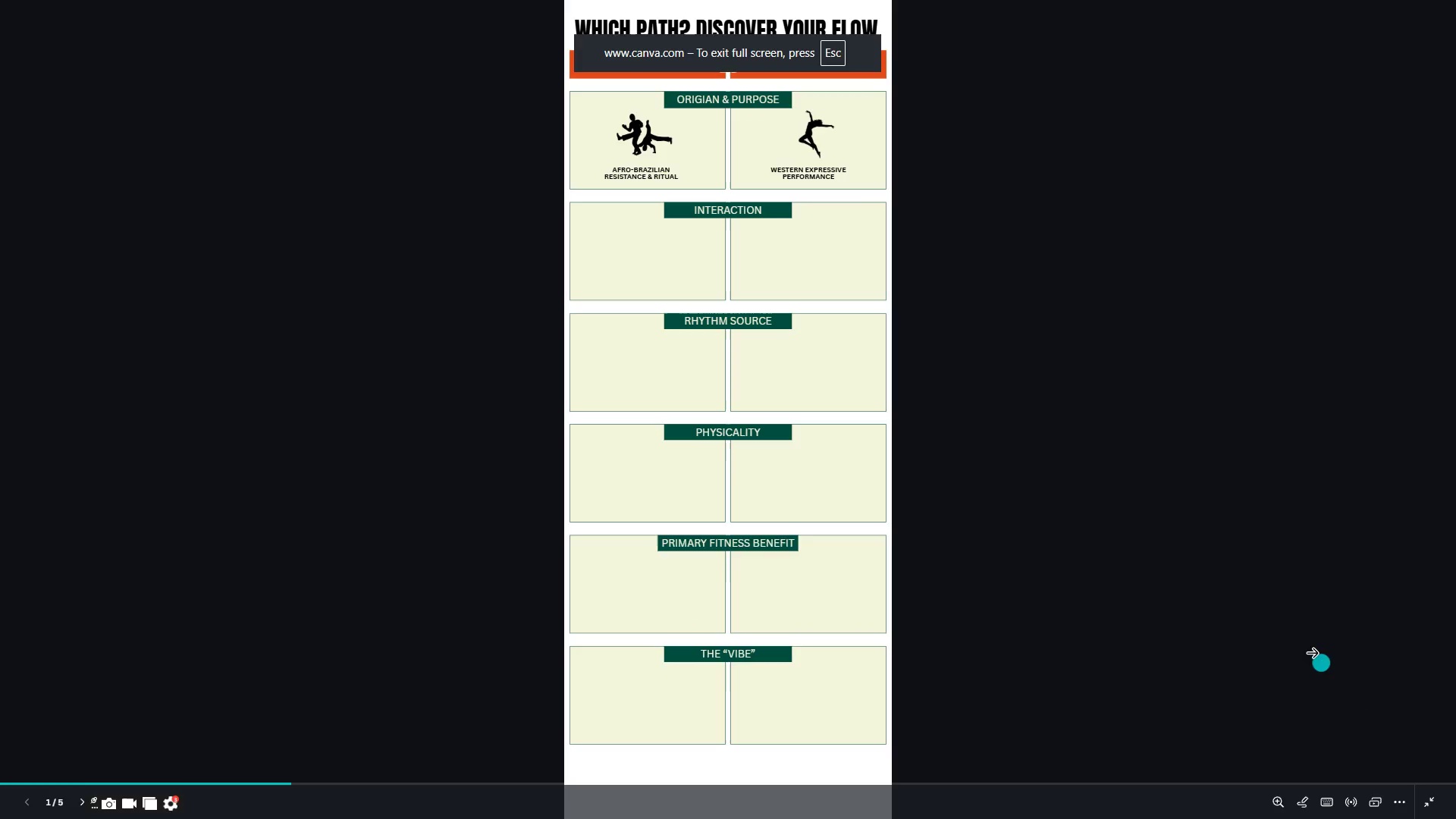 
left_click([1426, 817])
 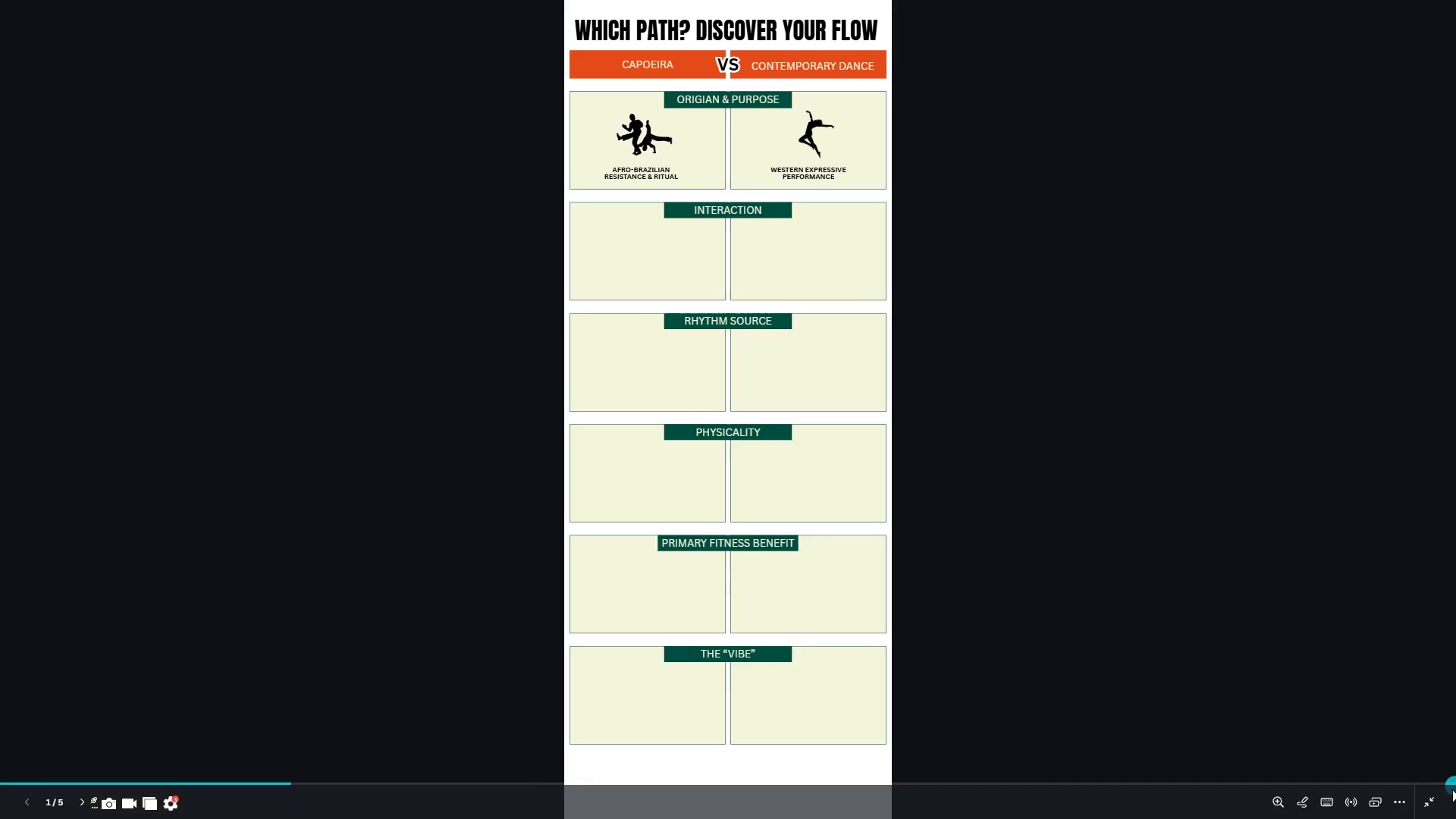 
left_click([1430, 806])